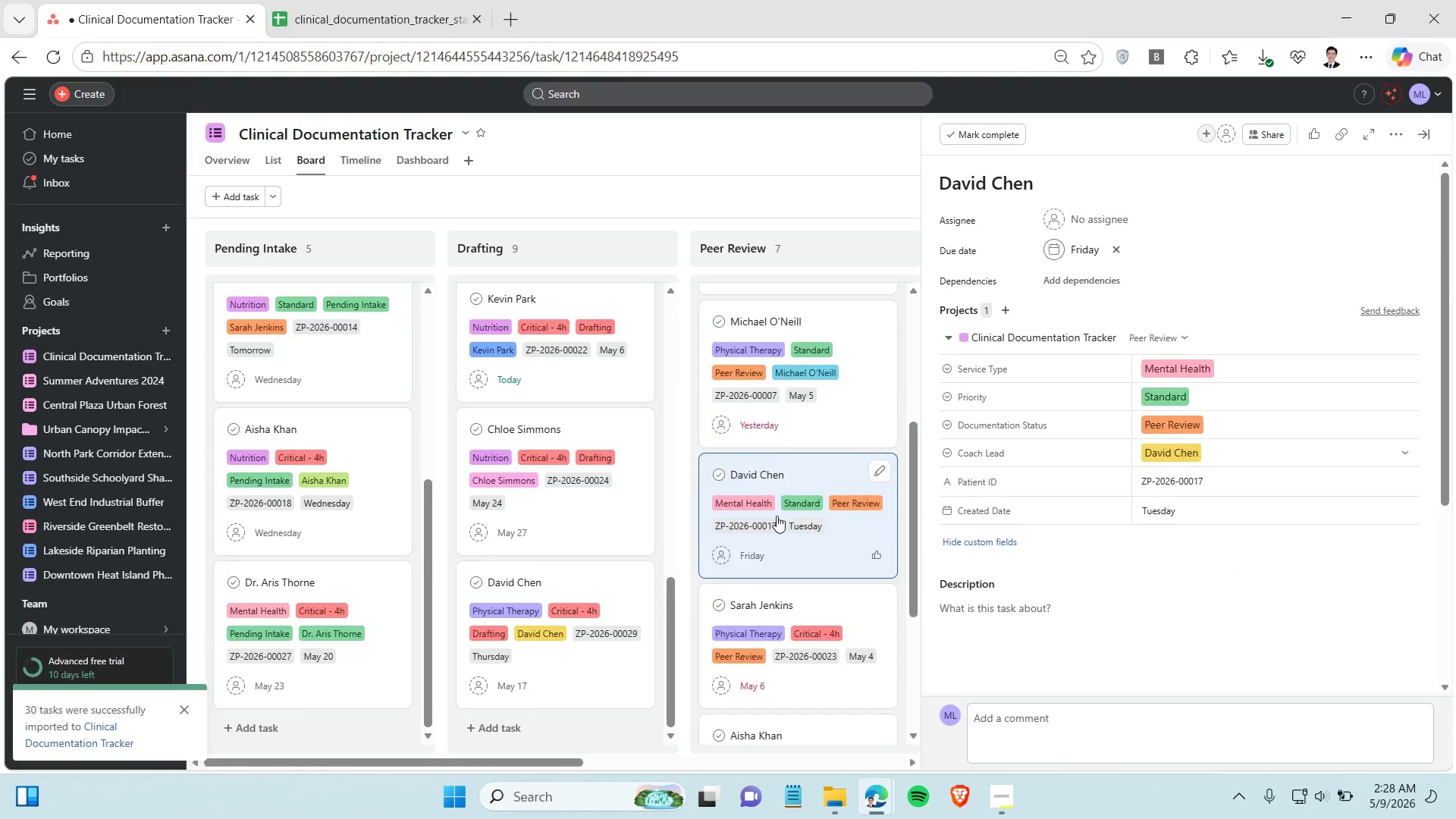 
scroll: coordinate [777, 516], scroll_direction: down, amount: 2.0
 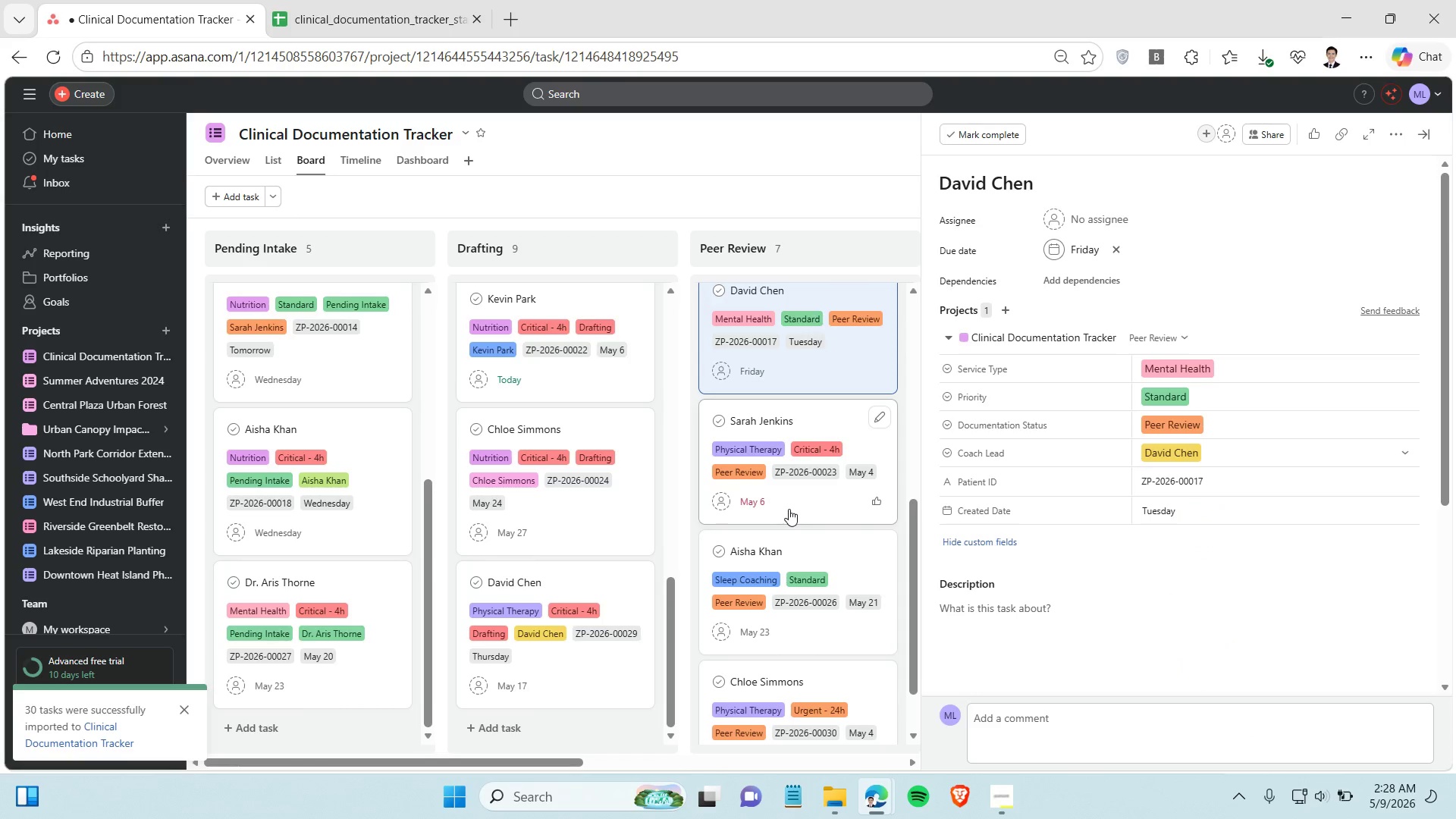 
left_click([789, 509])
 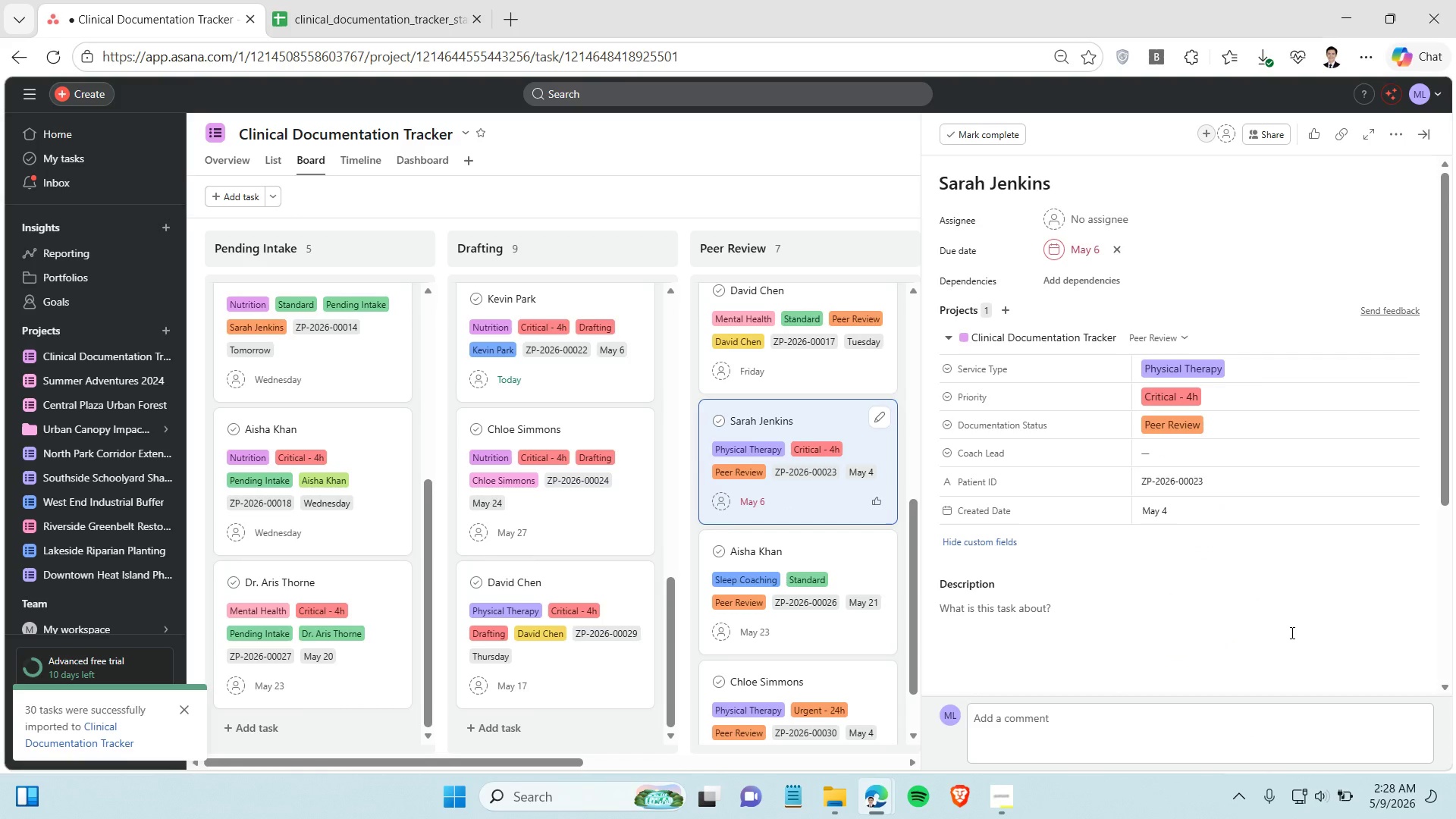 
left_click([1260, 460])
 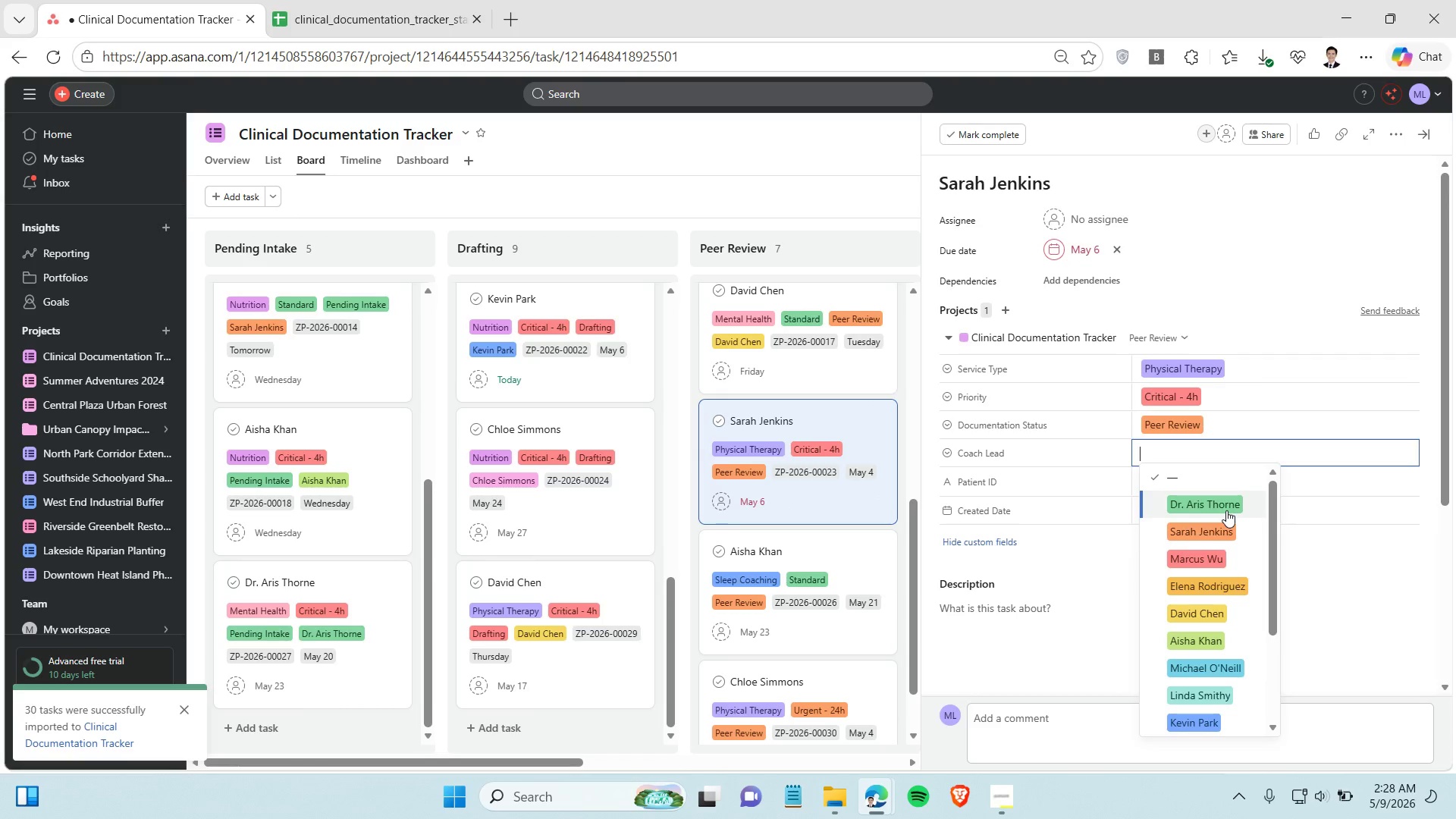 
left_click([1225, 519])
 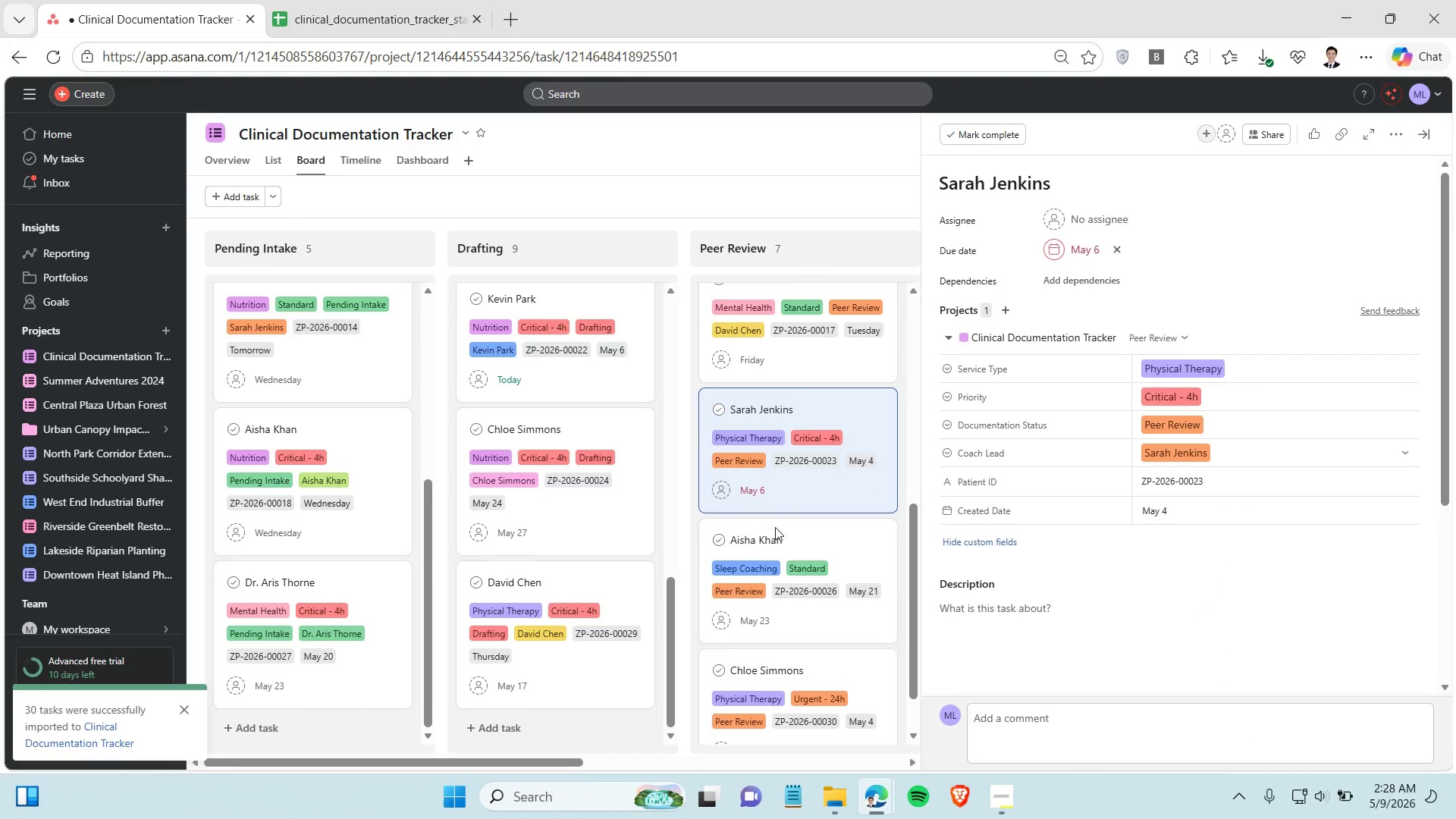 
scroll: coordinate [775, 527], scroll_direction: down, amount: 2.0
 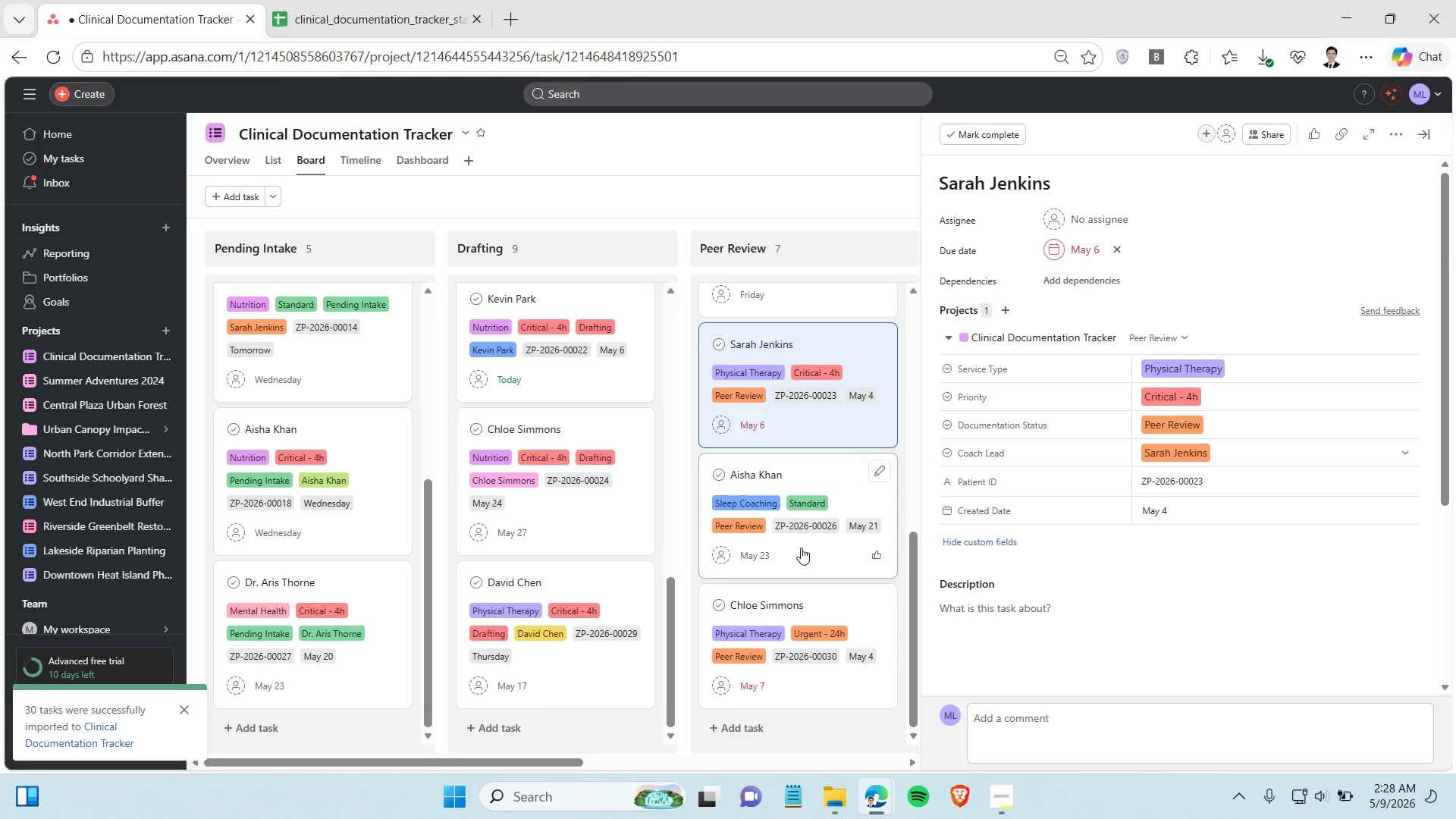 
left_click([801, 548])
 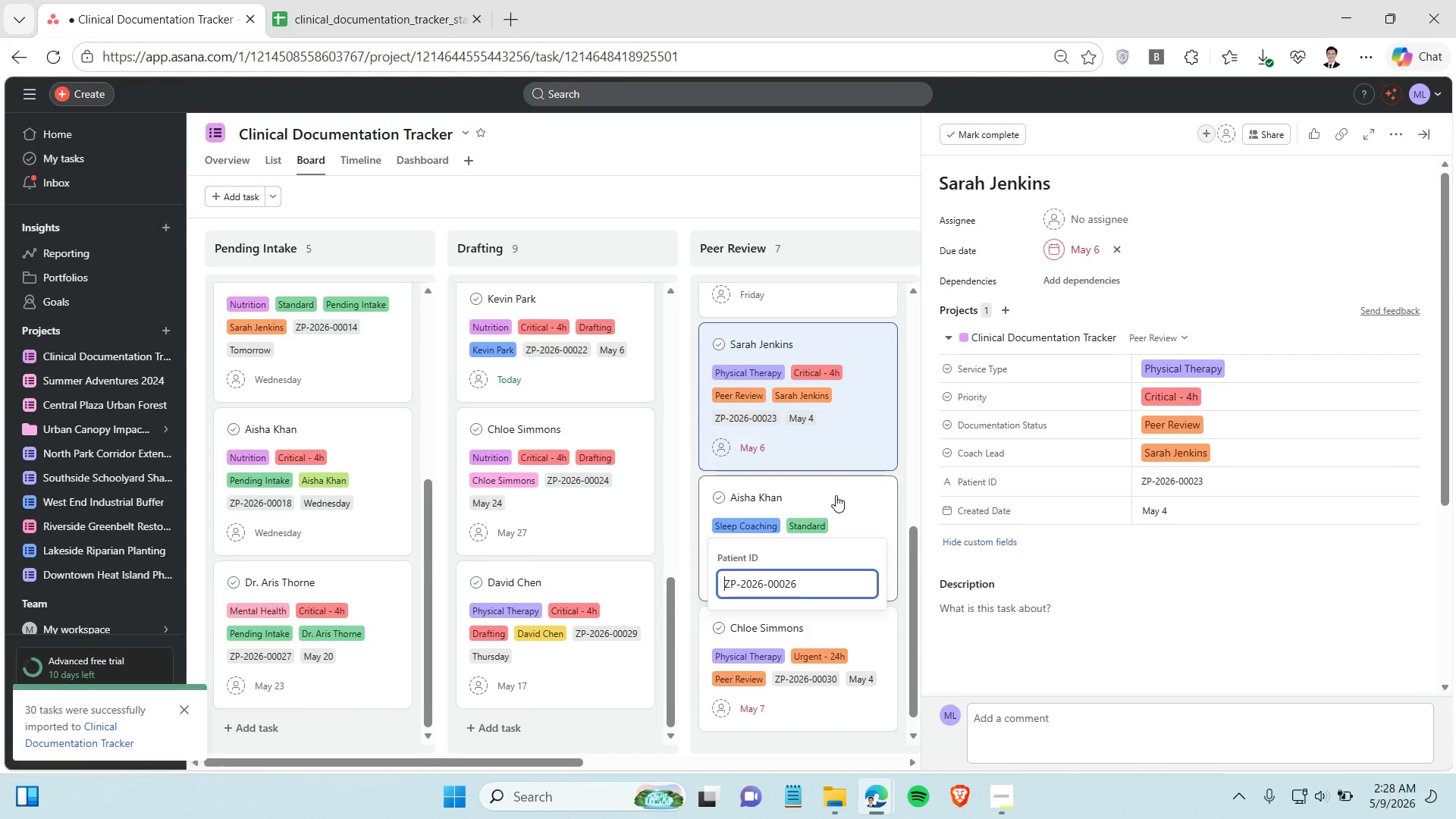 
left_click([836, 495])
 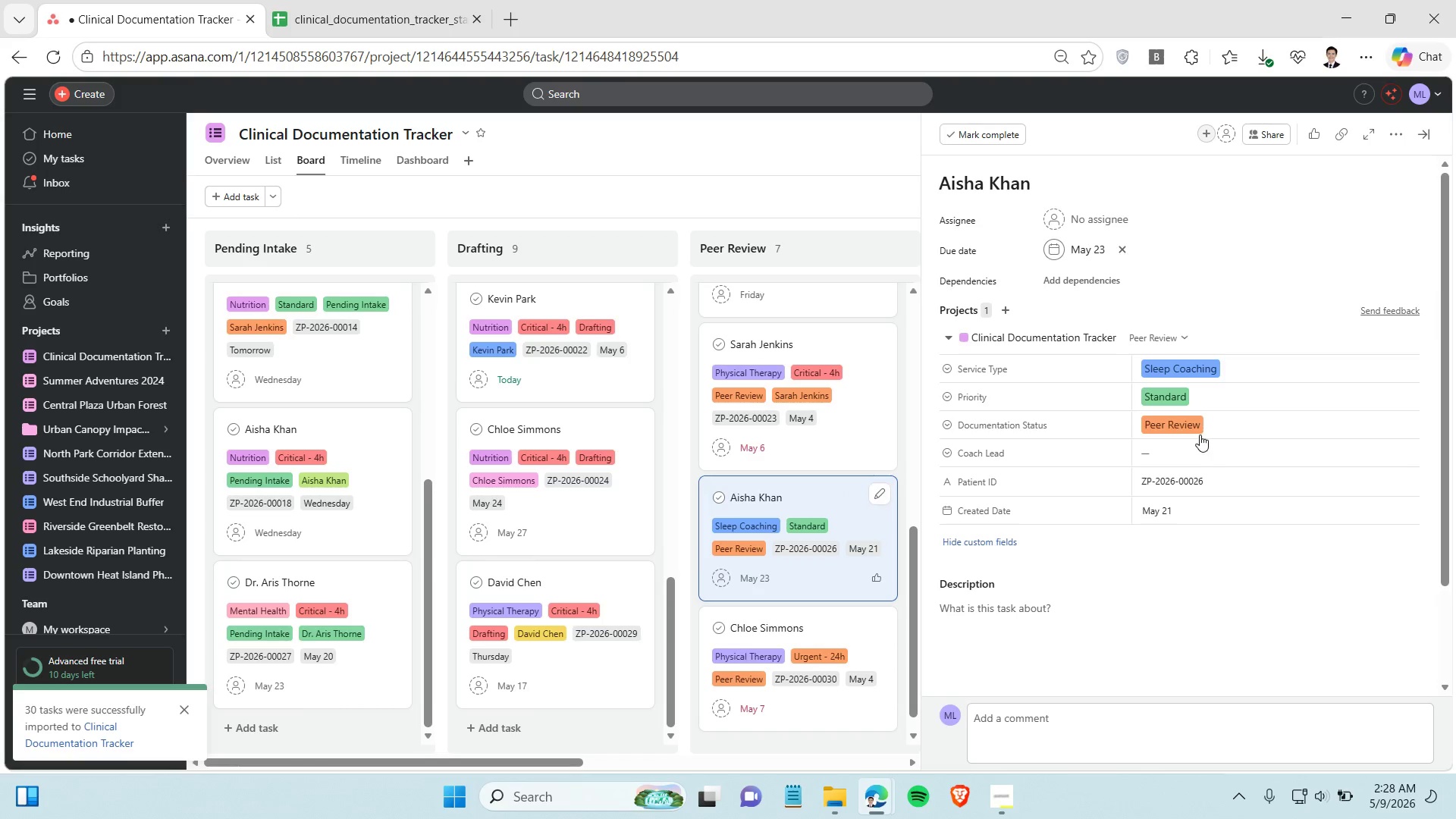 
left_click([1203, 452])
 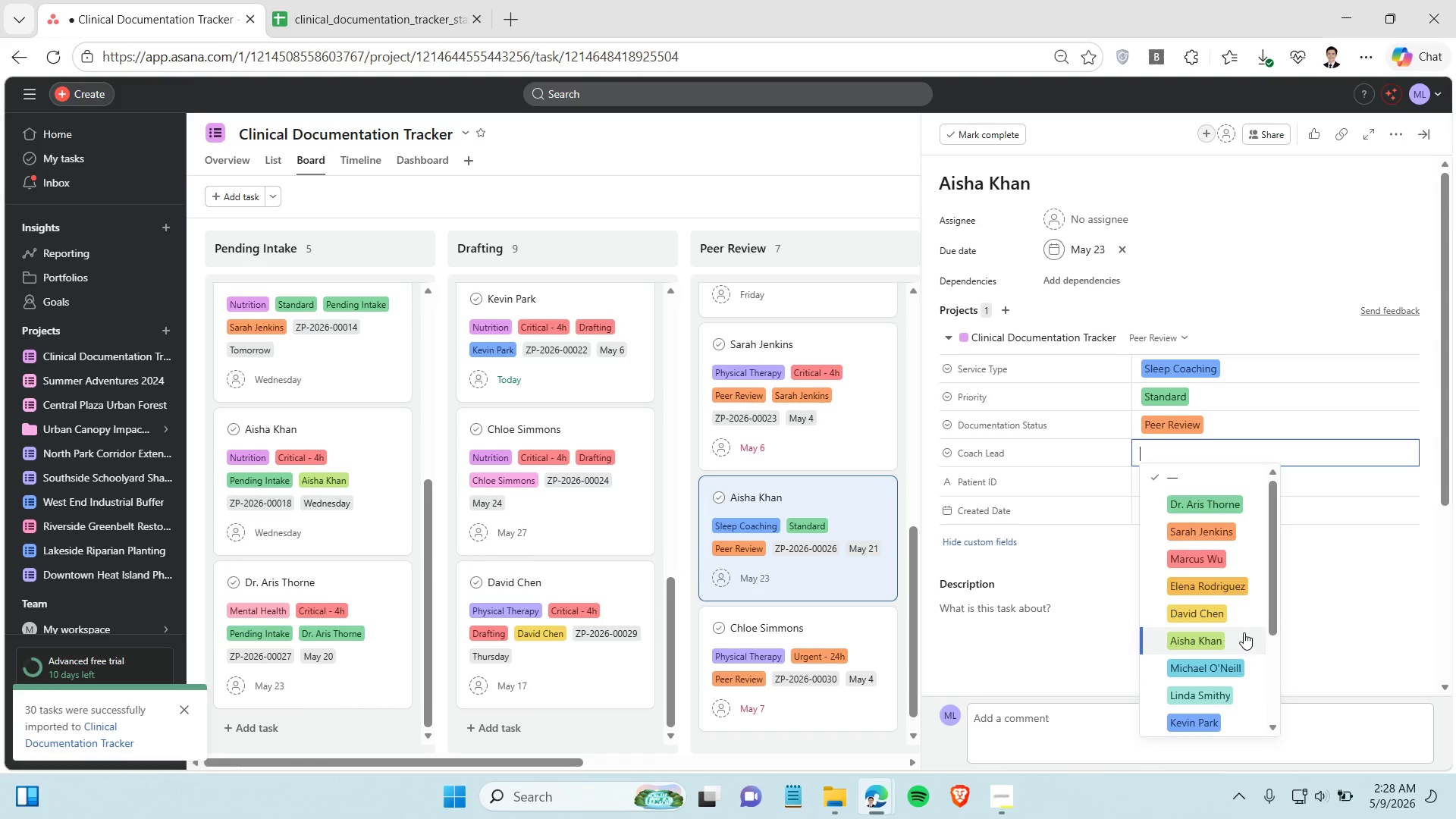 
left_click([1244, 632])
 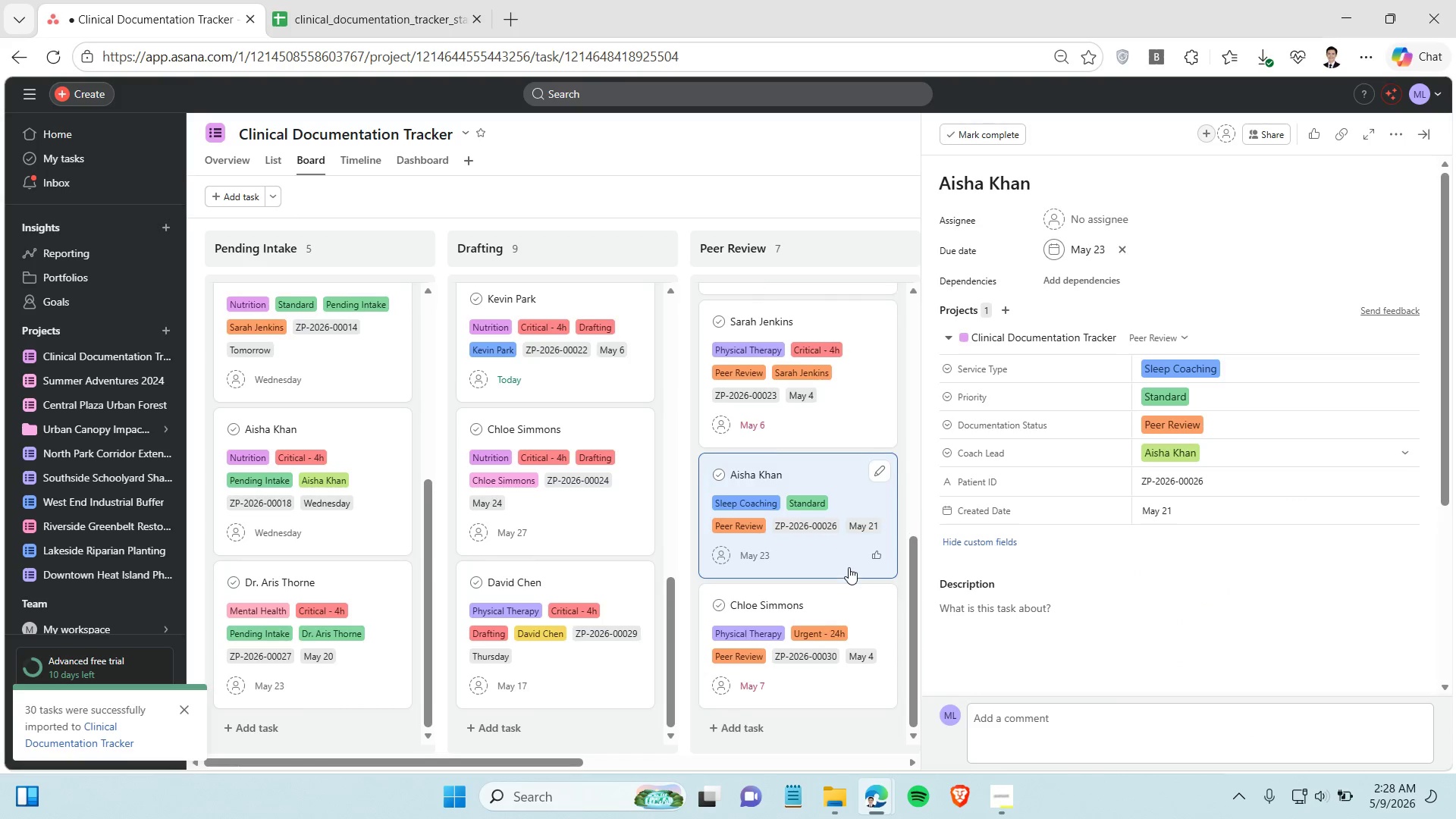 
scroll: coordinate [849, 567], scroll_direction: down, amount: 2.0
 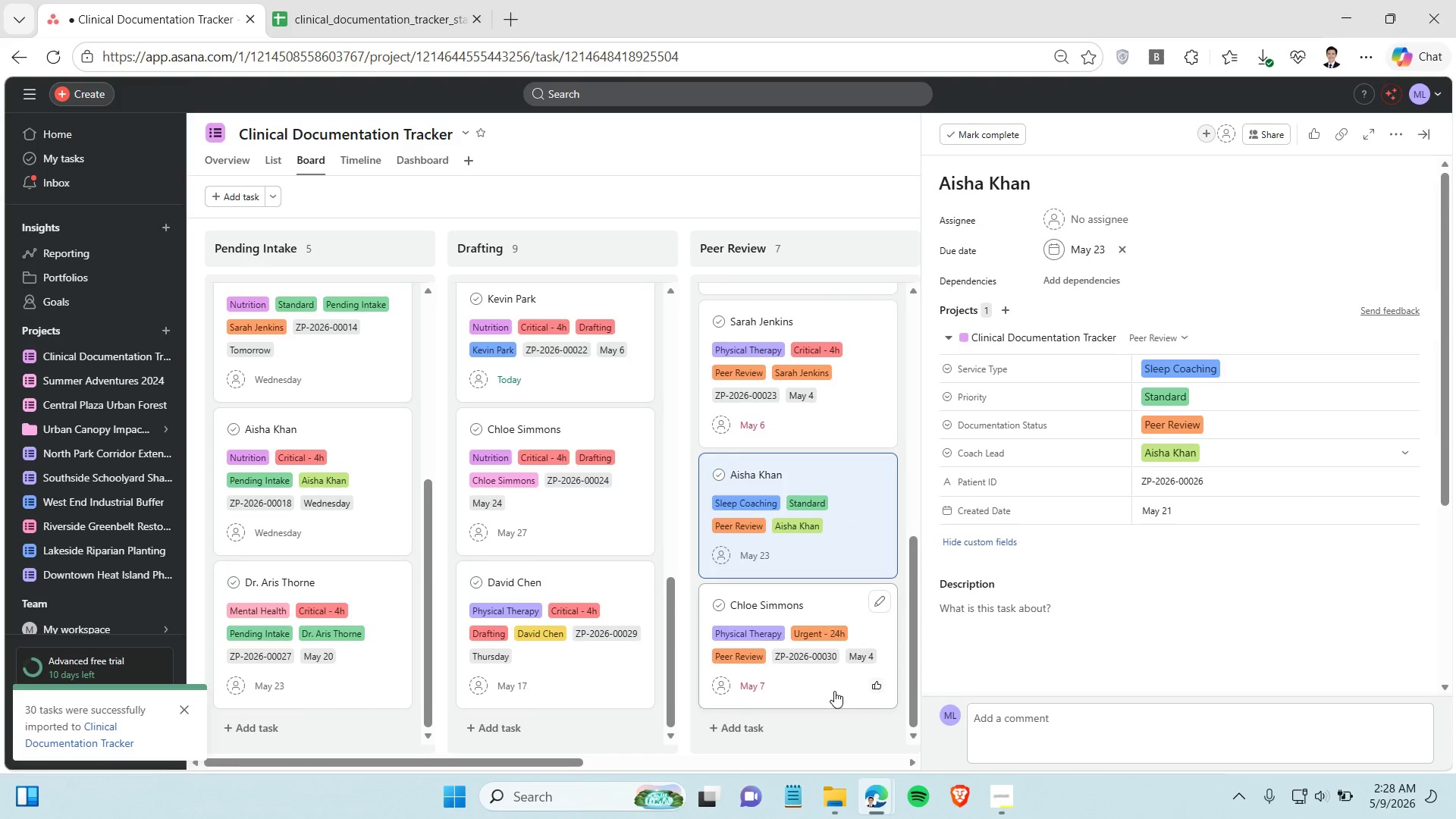 
left_click([822, 691])
 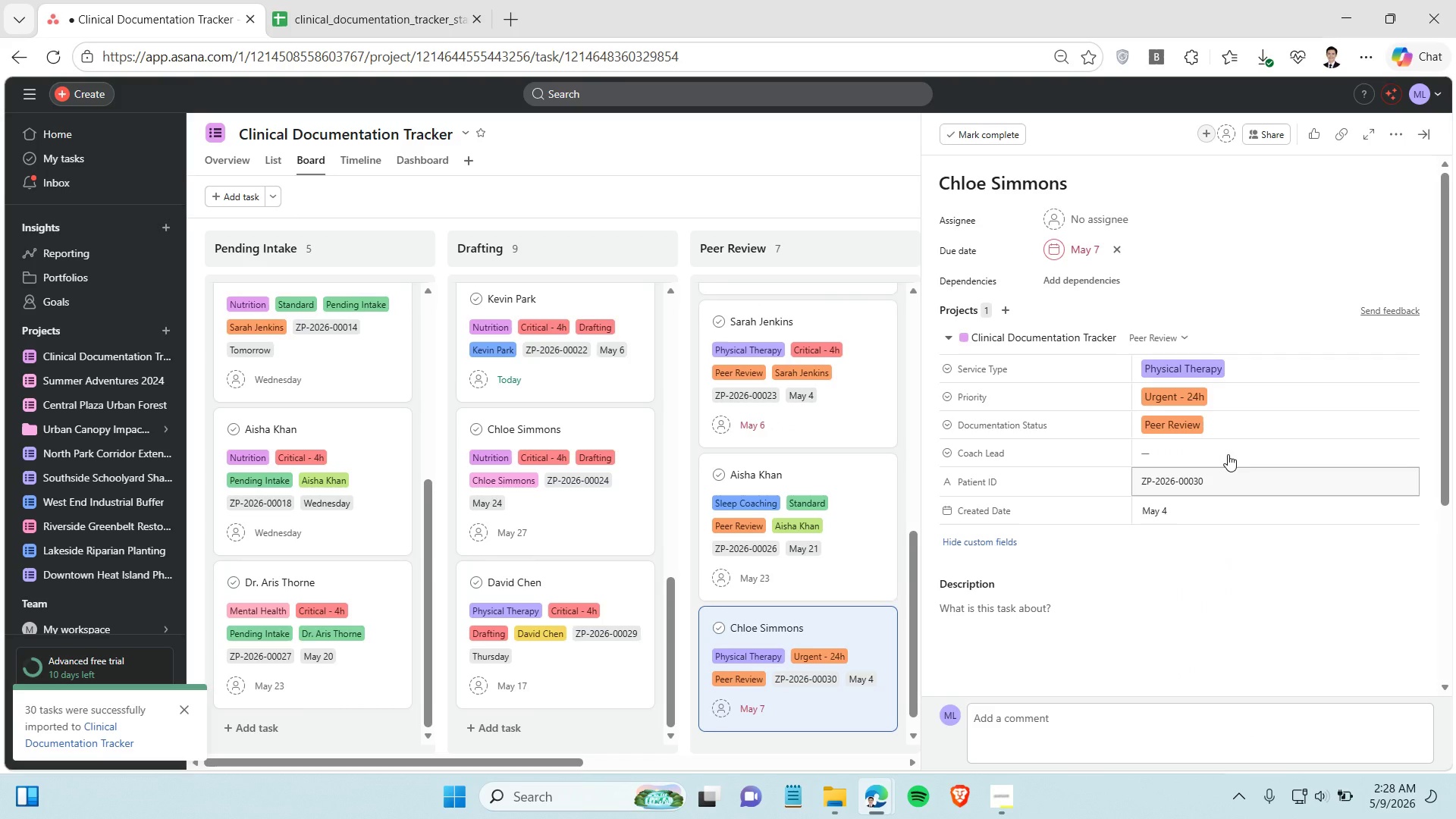 
left_click([1228, 451])
 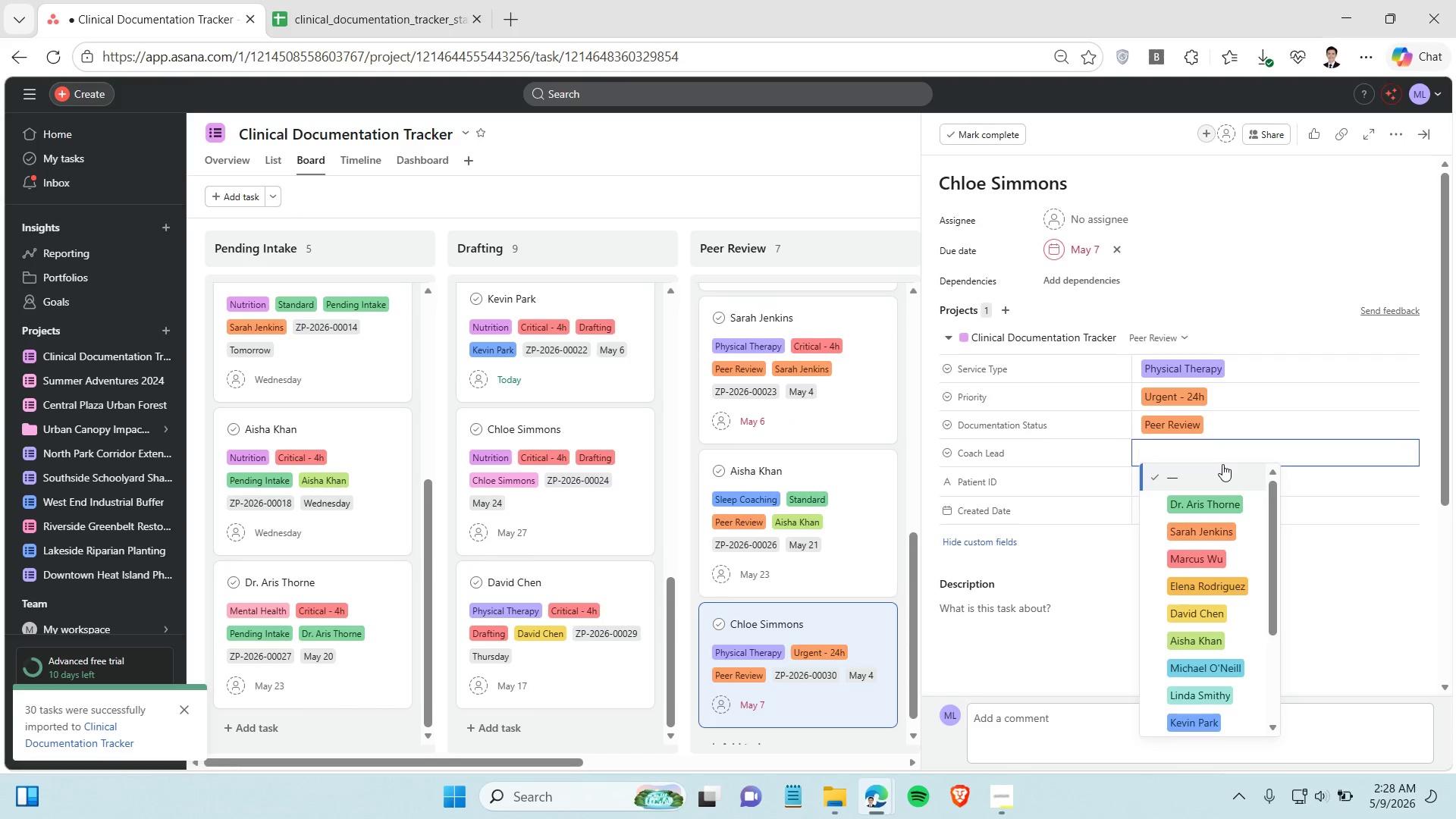 
scroll: coordinate [1222, 464], scroll_direction: down, amount: 3.0
 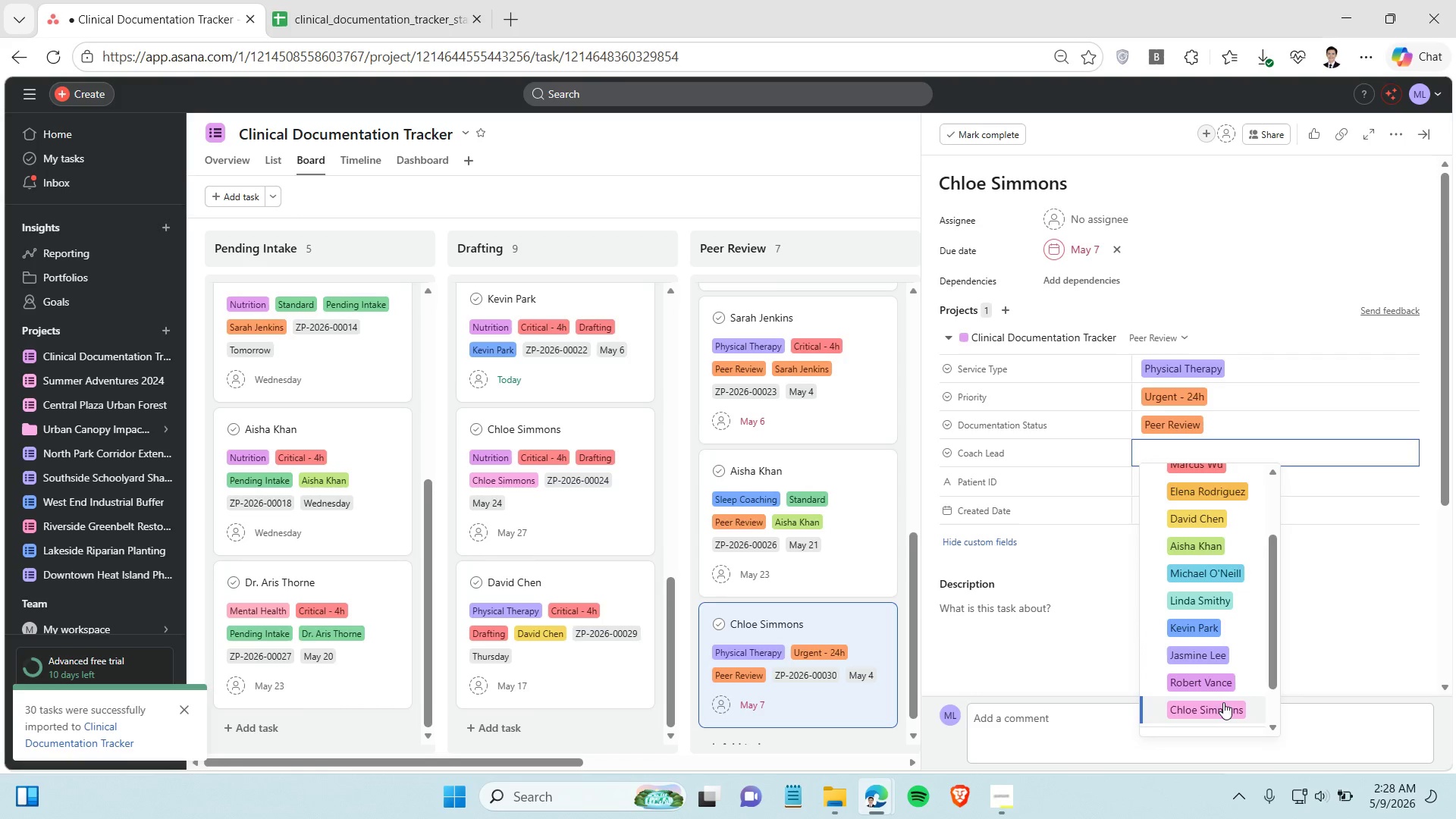 
left_click([1223, 708])
 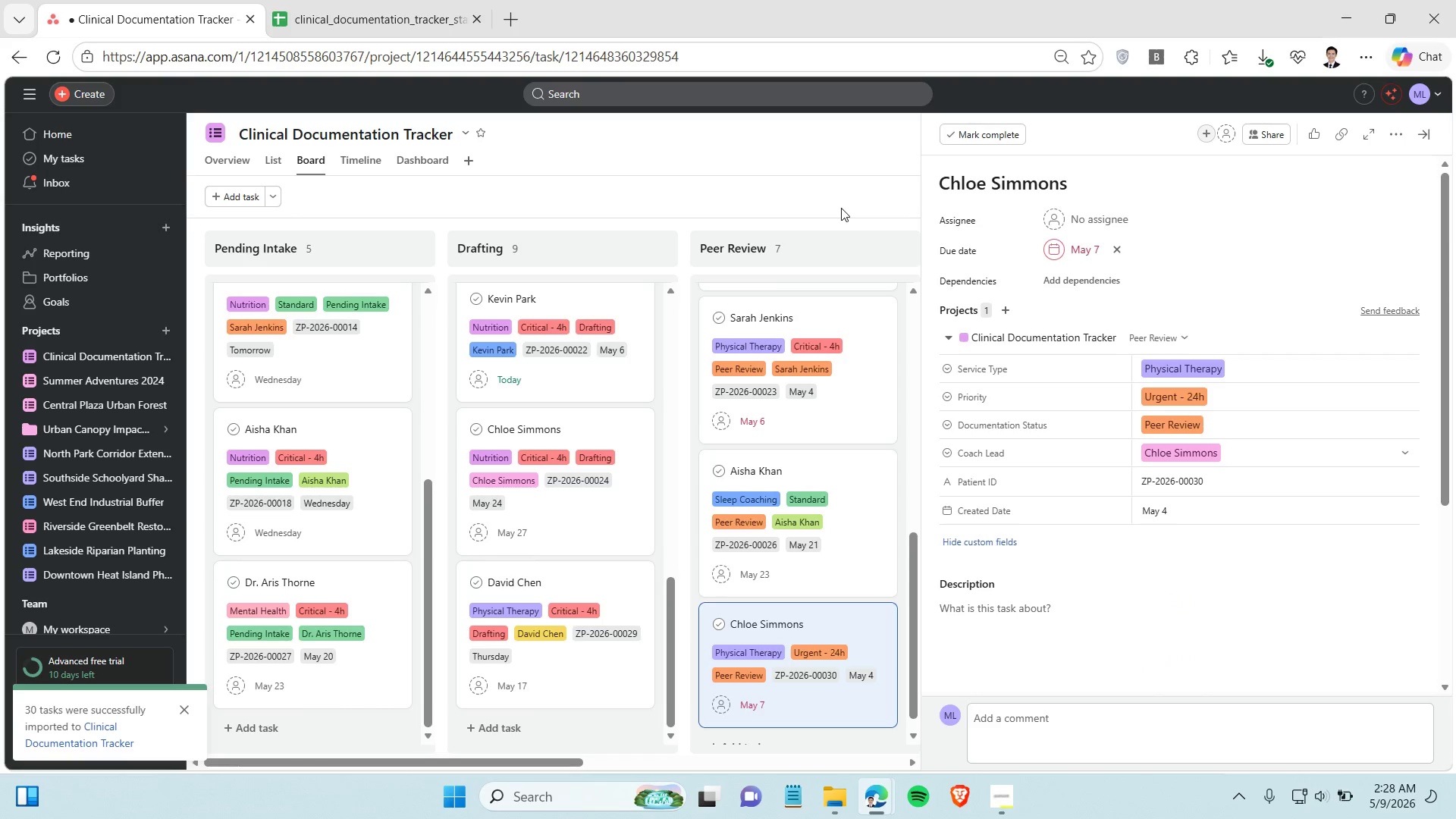 
left_click([841, 208])
 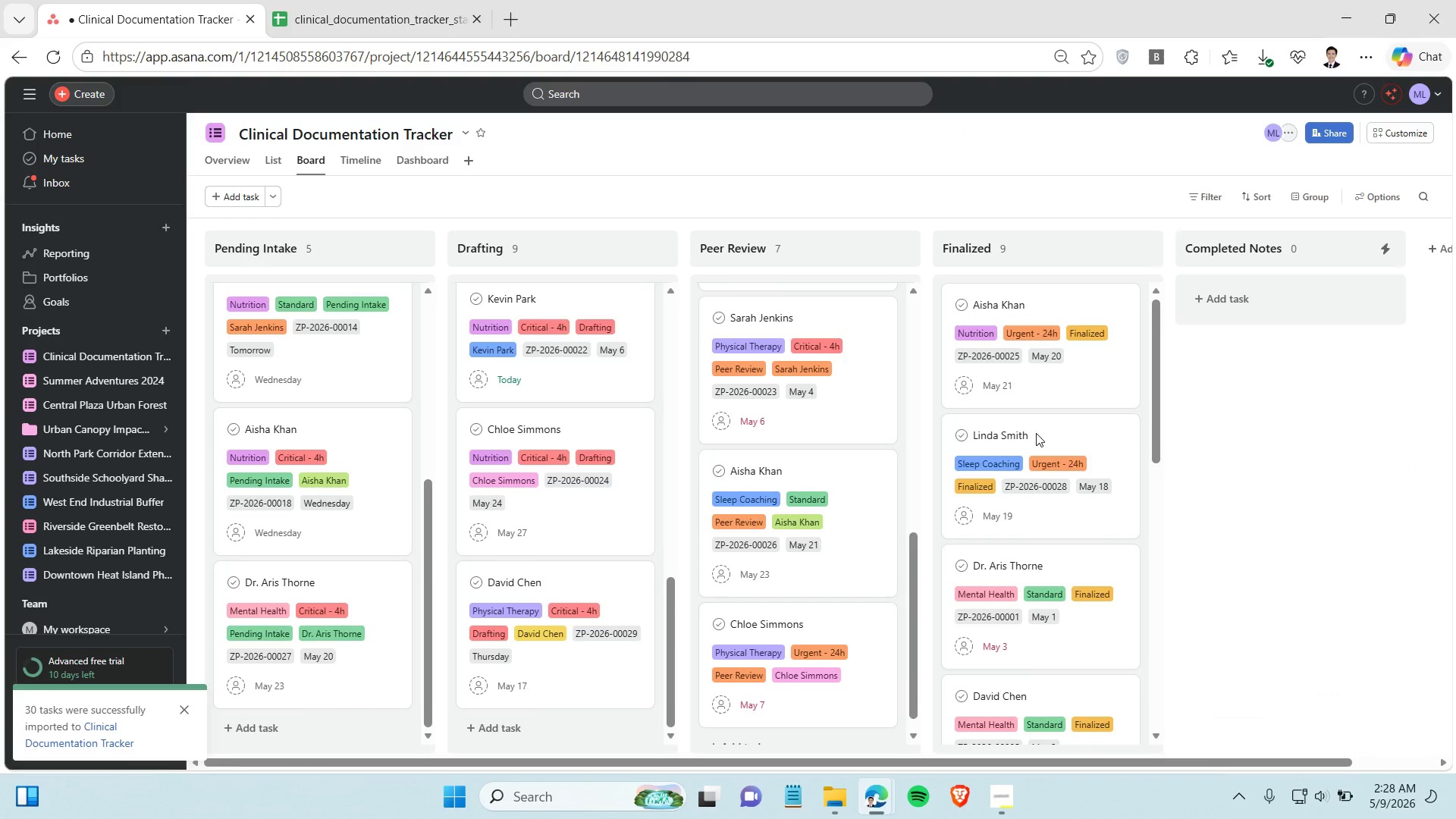 
scroll: coordinate [1033, 400], scroll_direction: up, amount: 3.0
 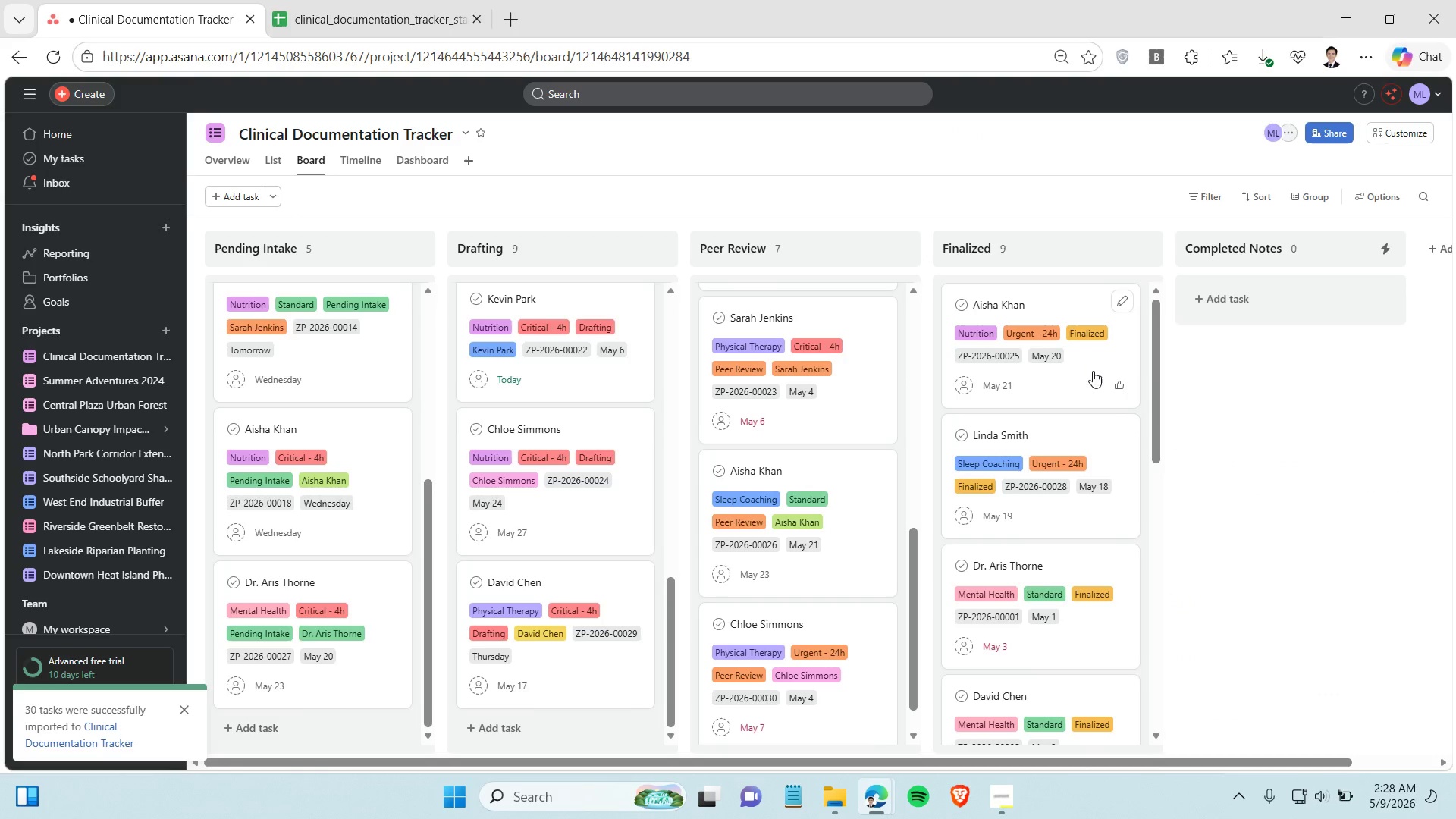 
left_click([1093, 371])
 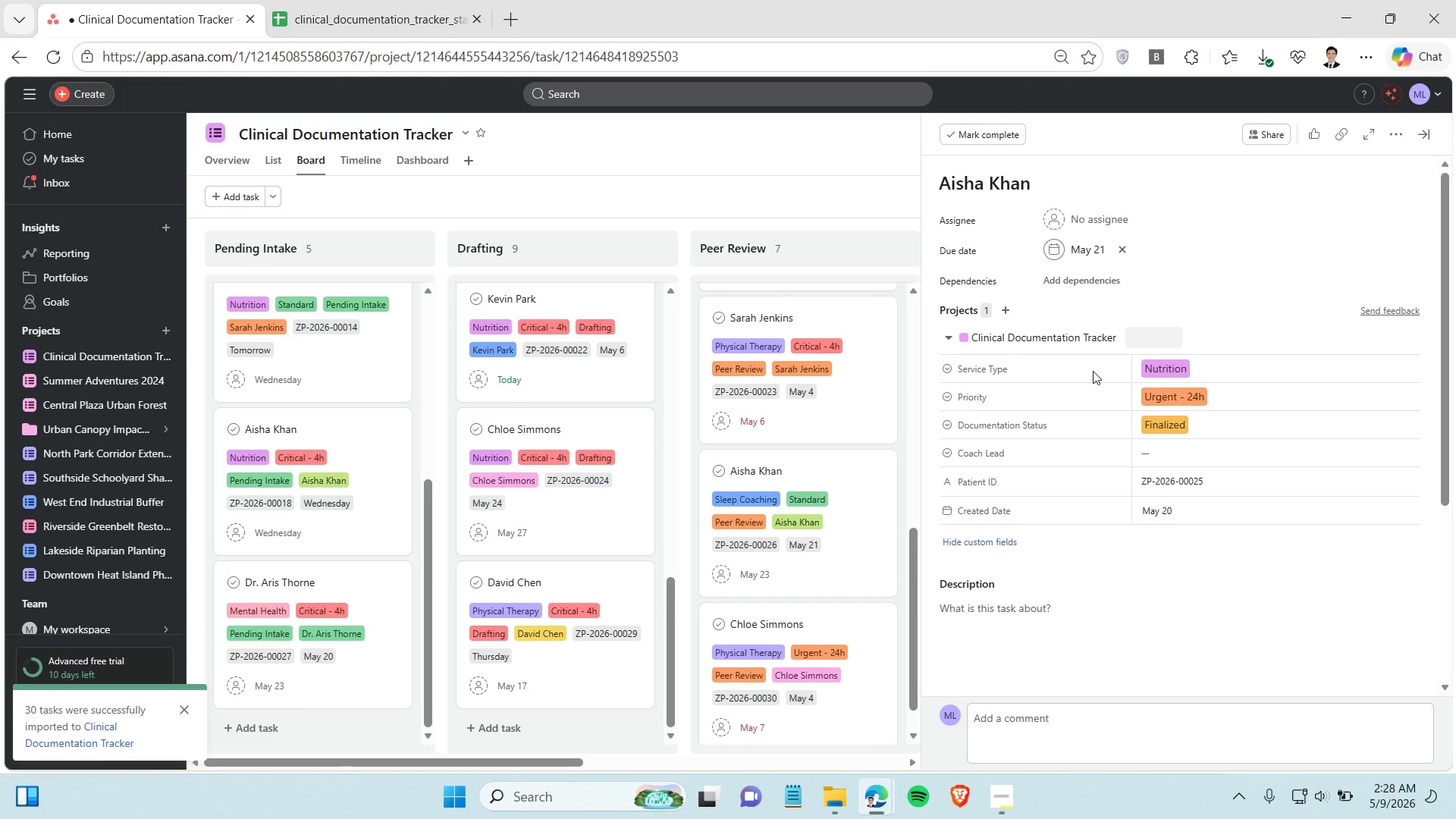 
left_click([1172, 453])
 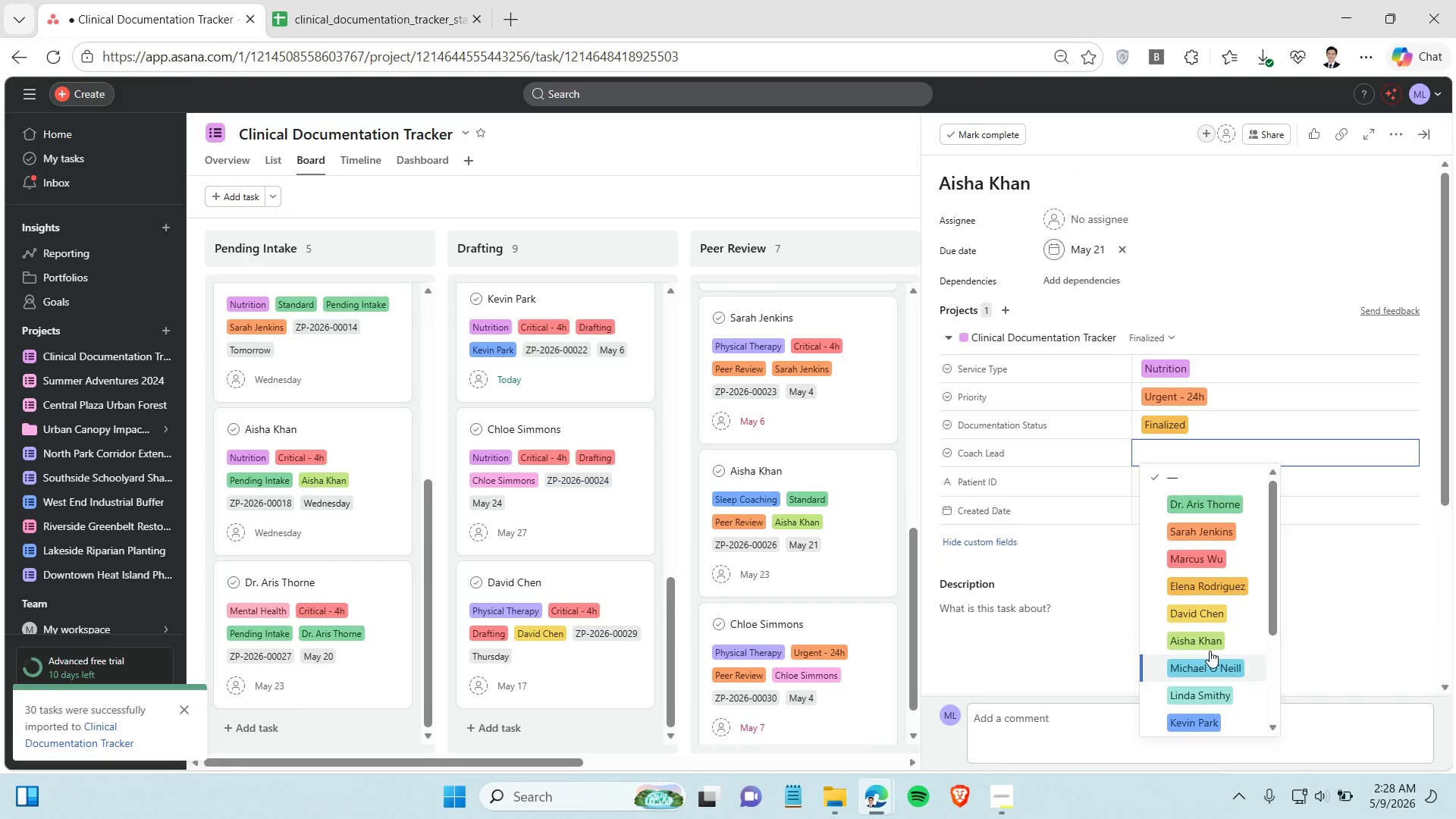 
left_click([1210, 639])
 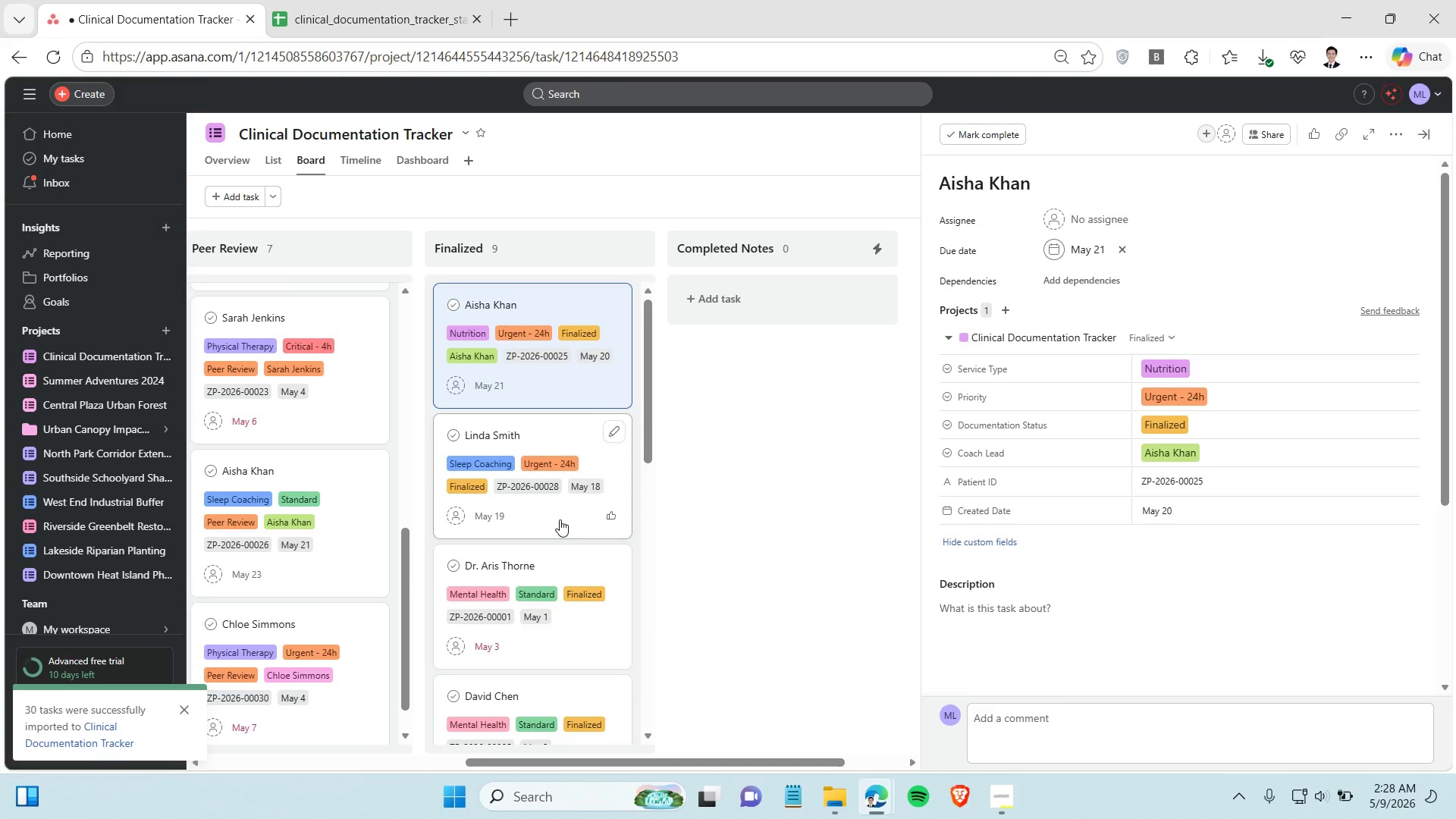 
left_click([560, 520])
 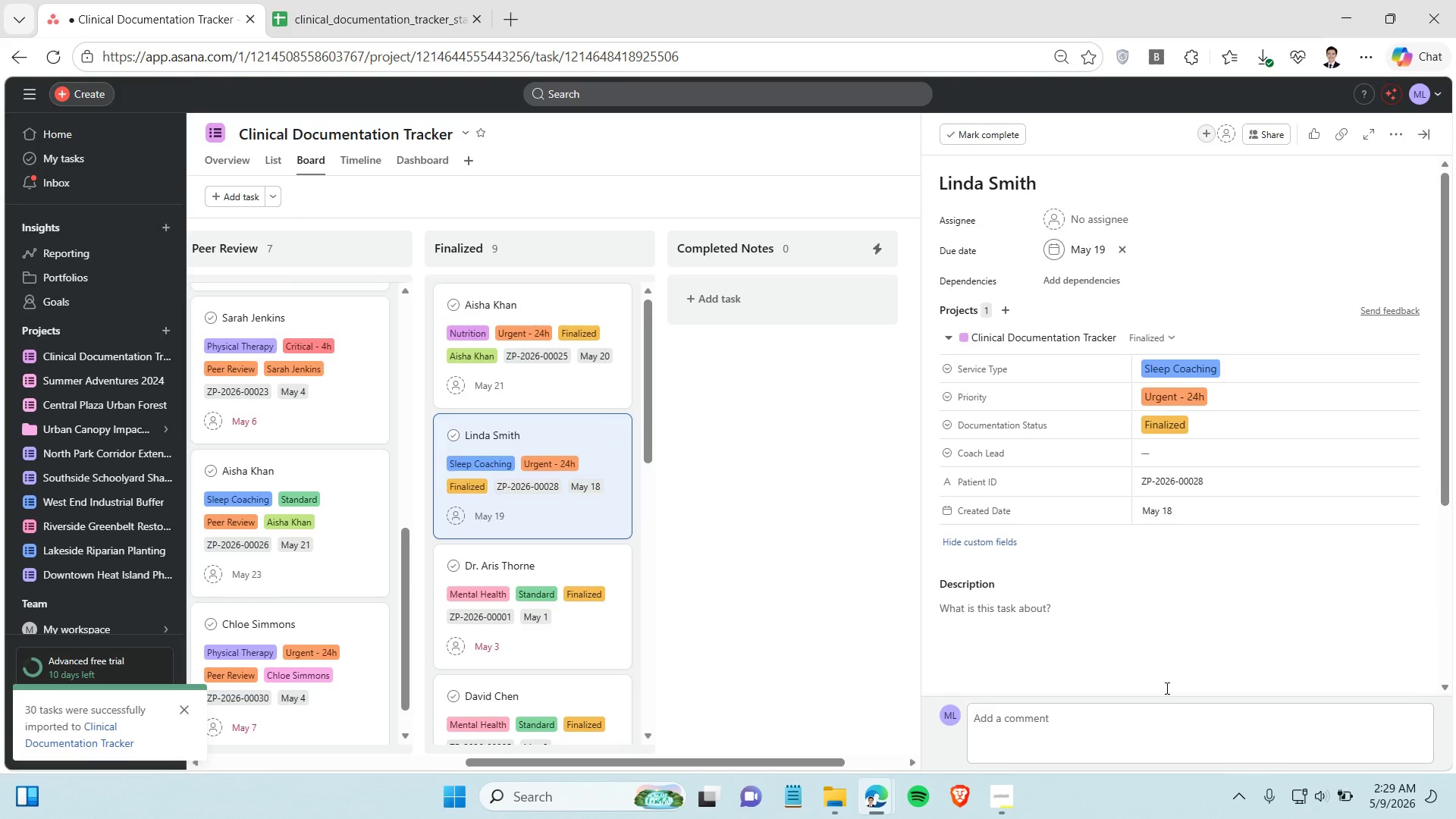 
left_click([1247, 450])
 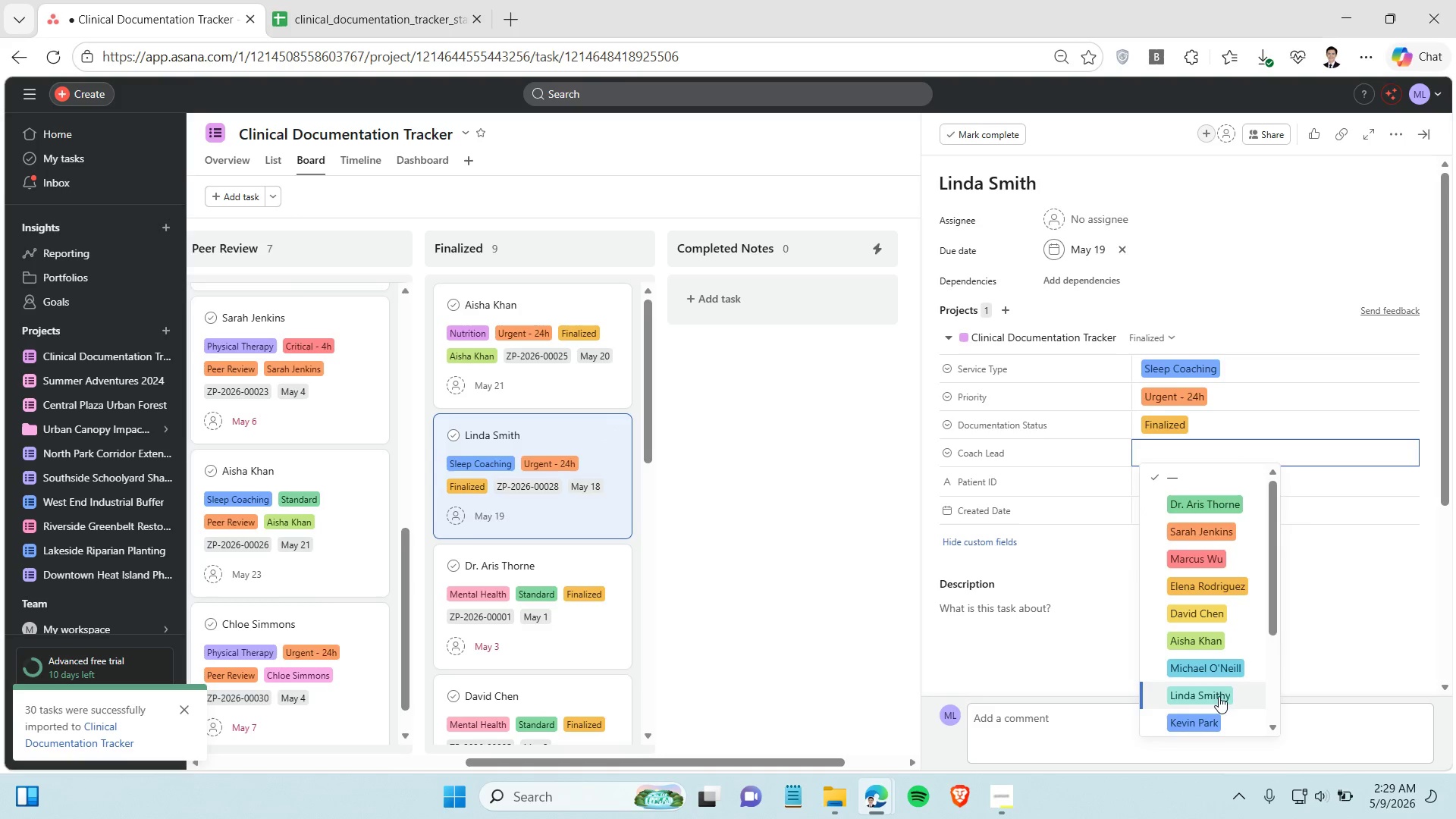 
left_click([1216, 693])
 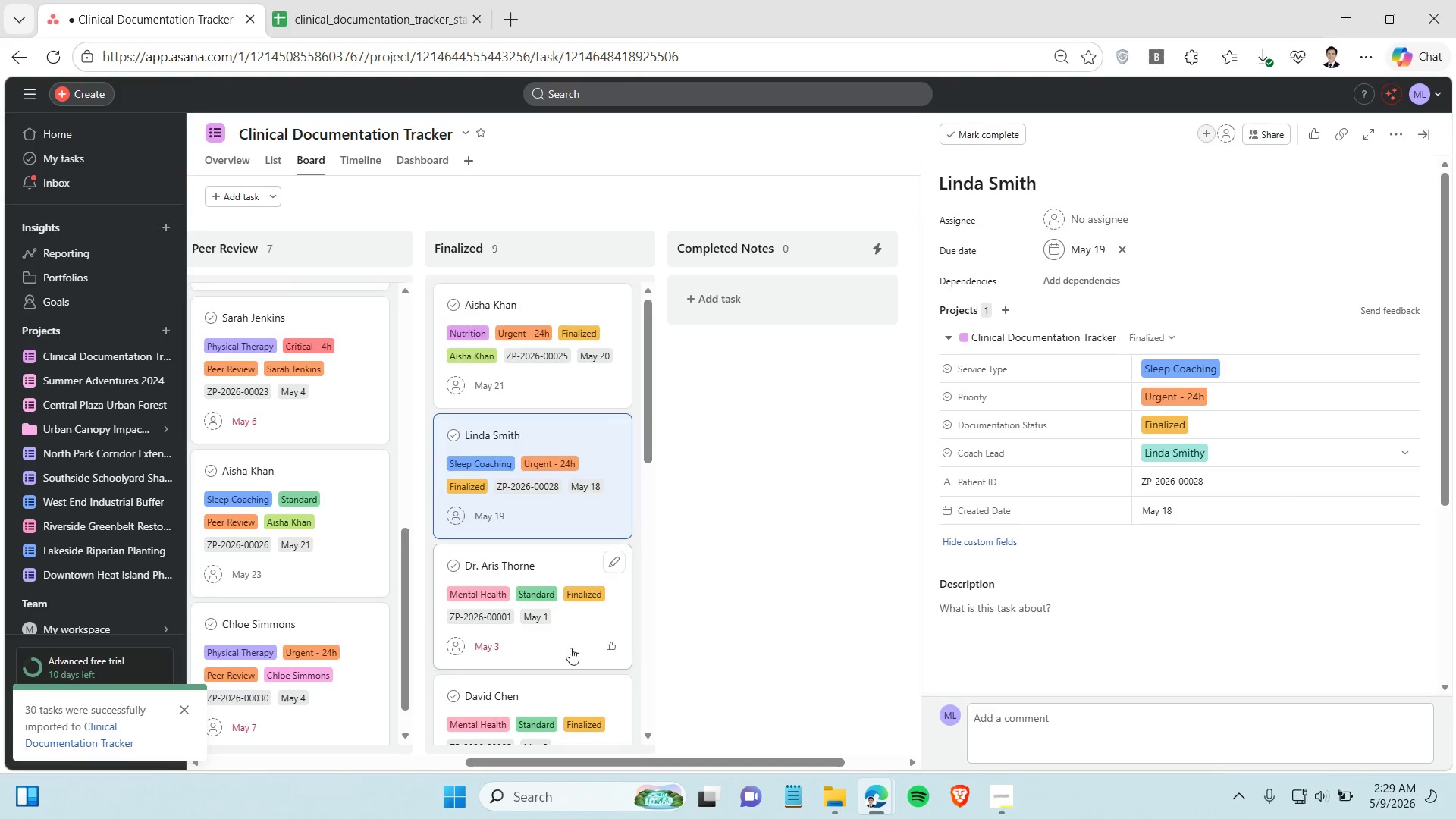 
left_click([570, 648])
 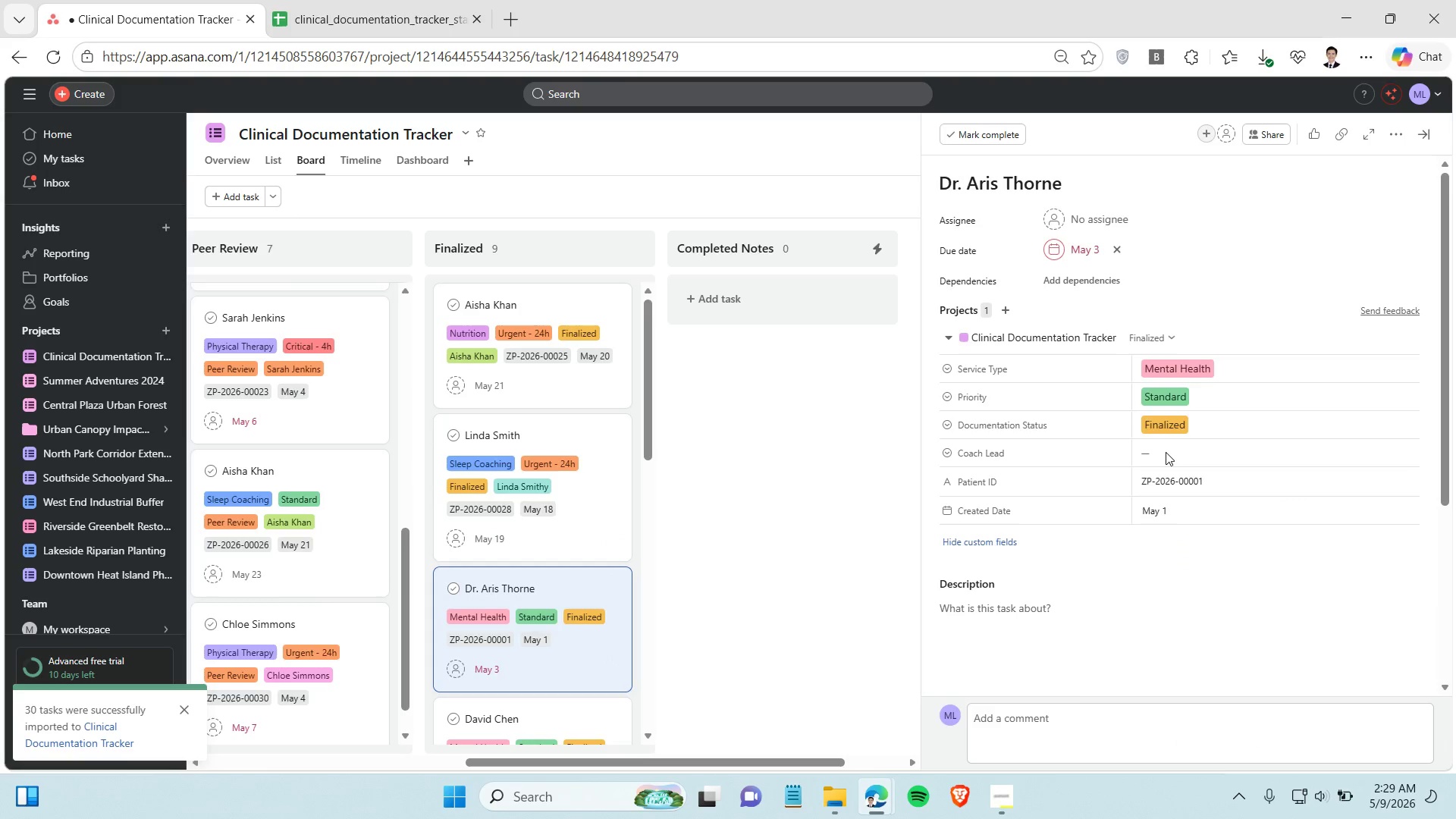 
left_click([1166, 454])
 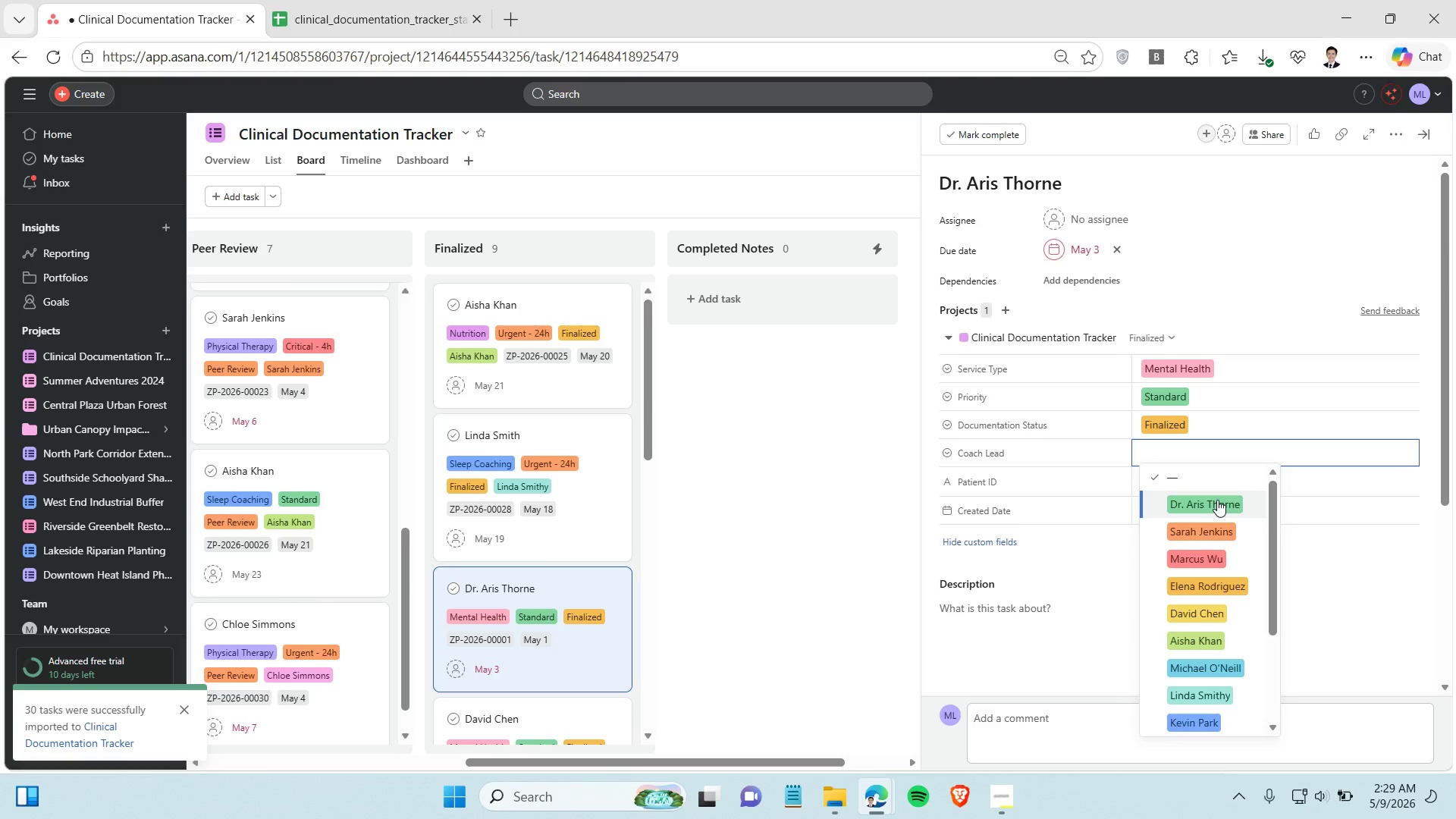 
left_click([1217, 500])
 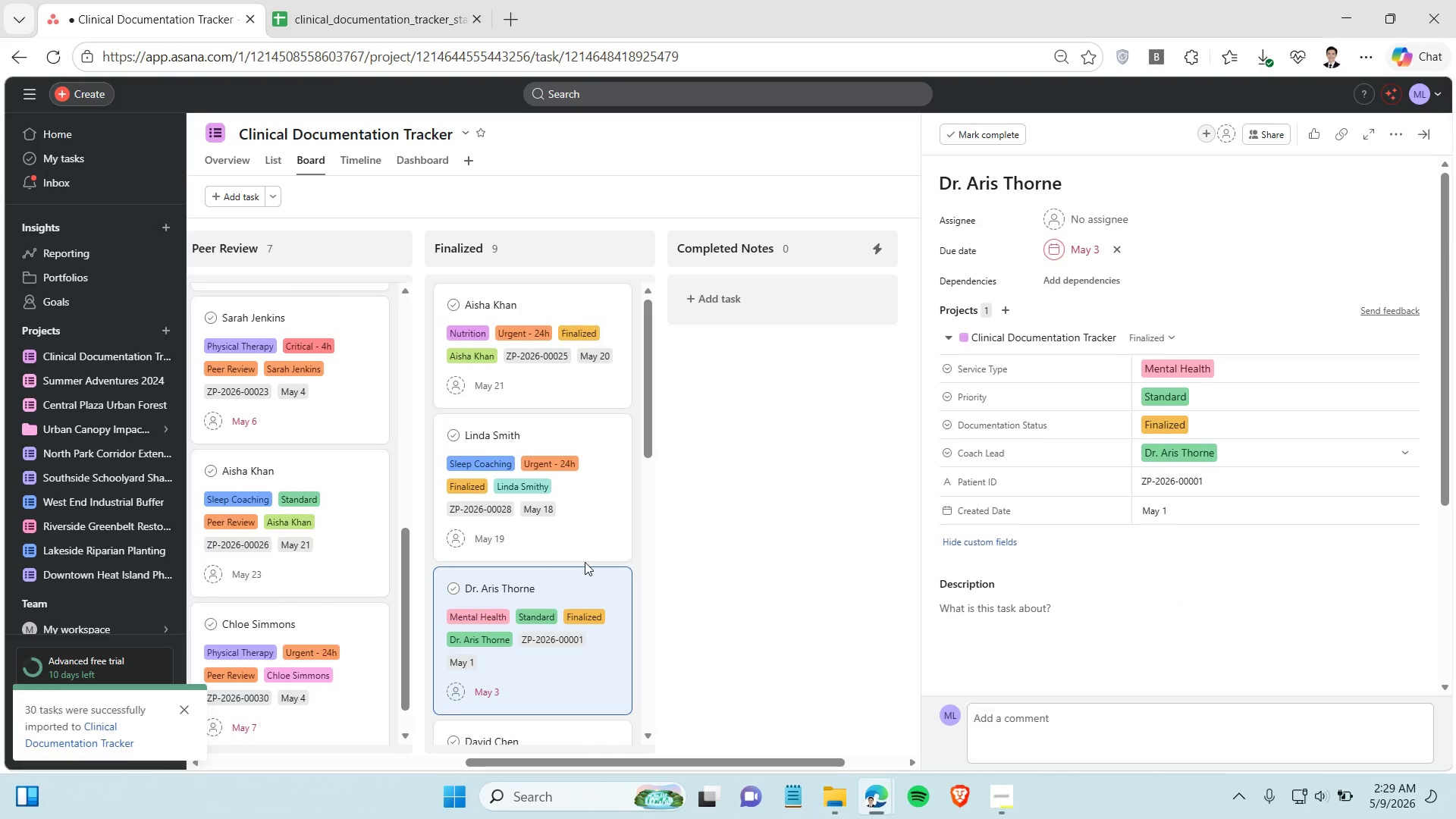 
scroll: coordinate [579, 582], scroll_direction: down, amount: 2.0
 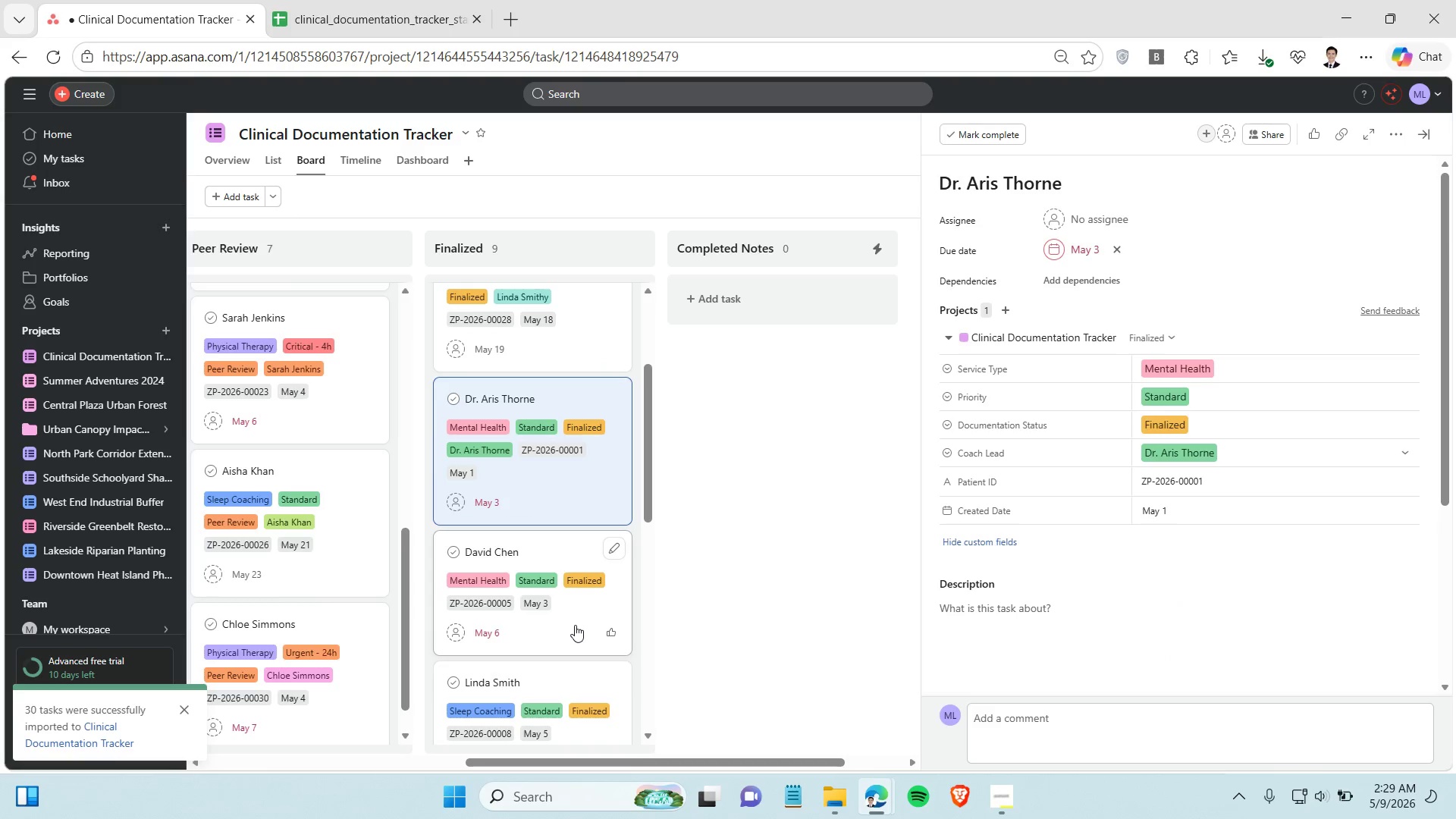 
left_click([573, 626])
 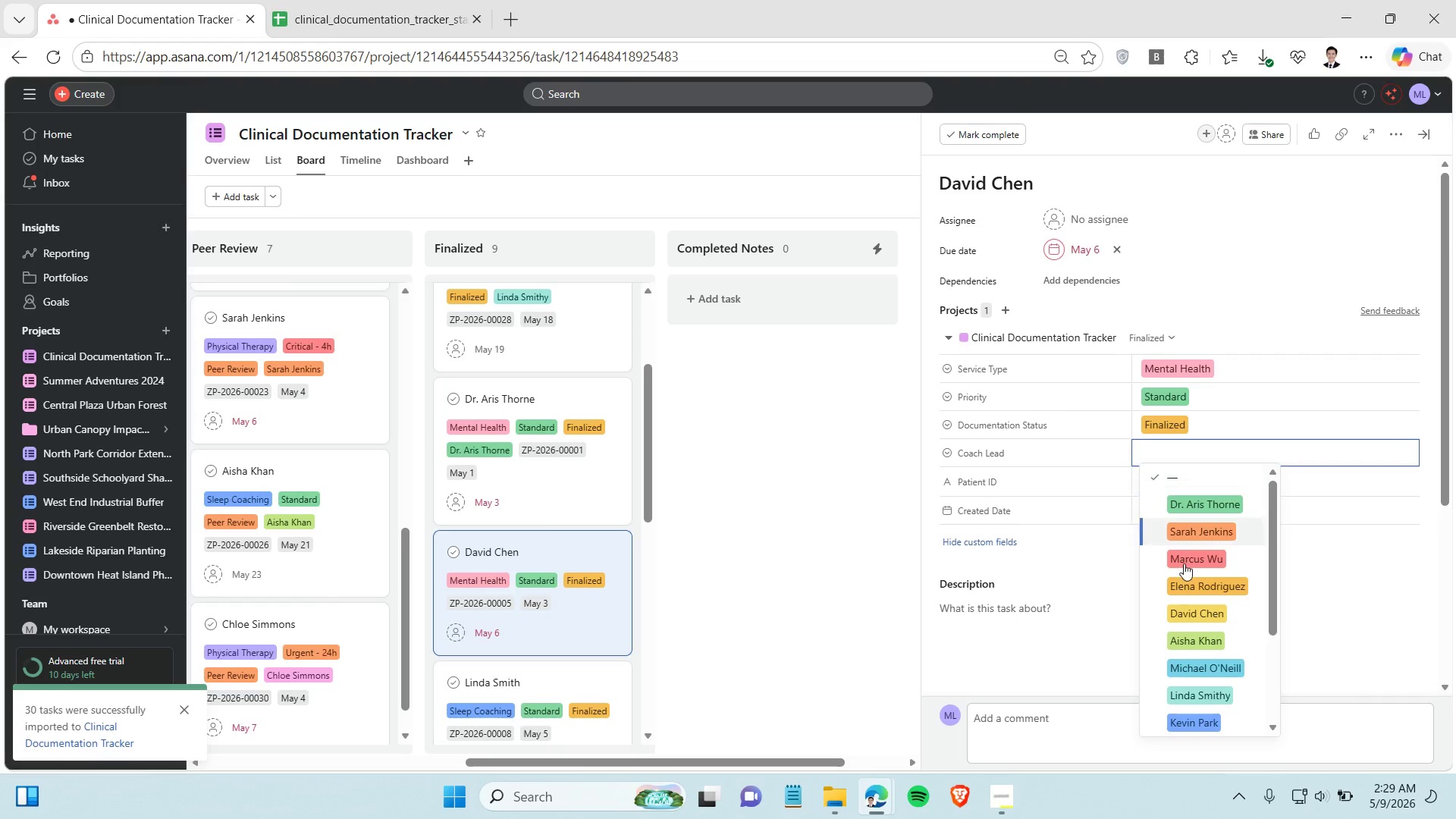 
left_click([1200, 615])
 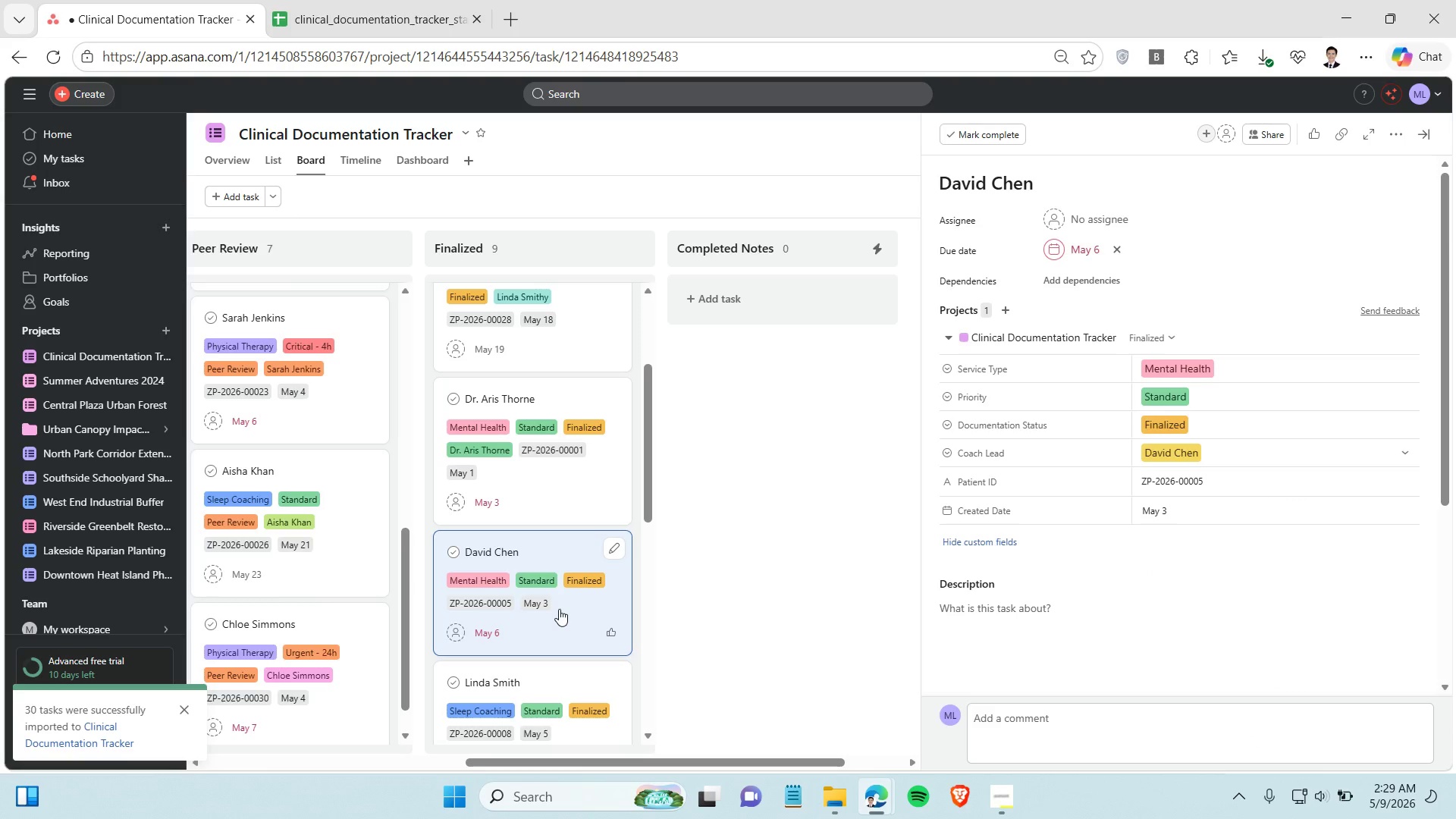 
scroll: coordinate [559, 607], scroll_direction: down, amount: 2.0
 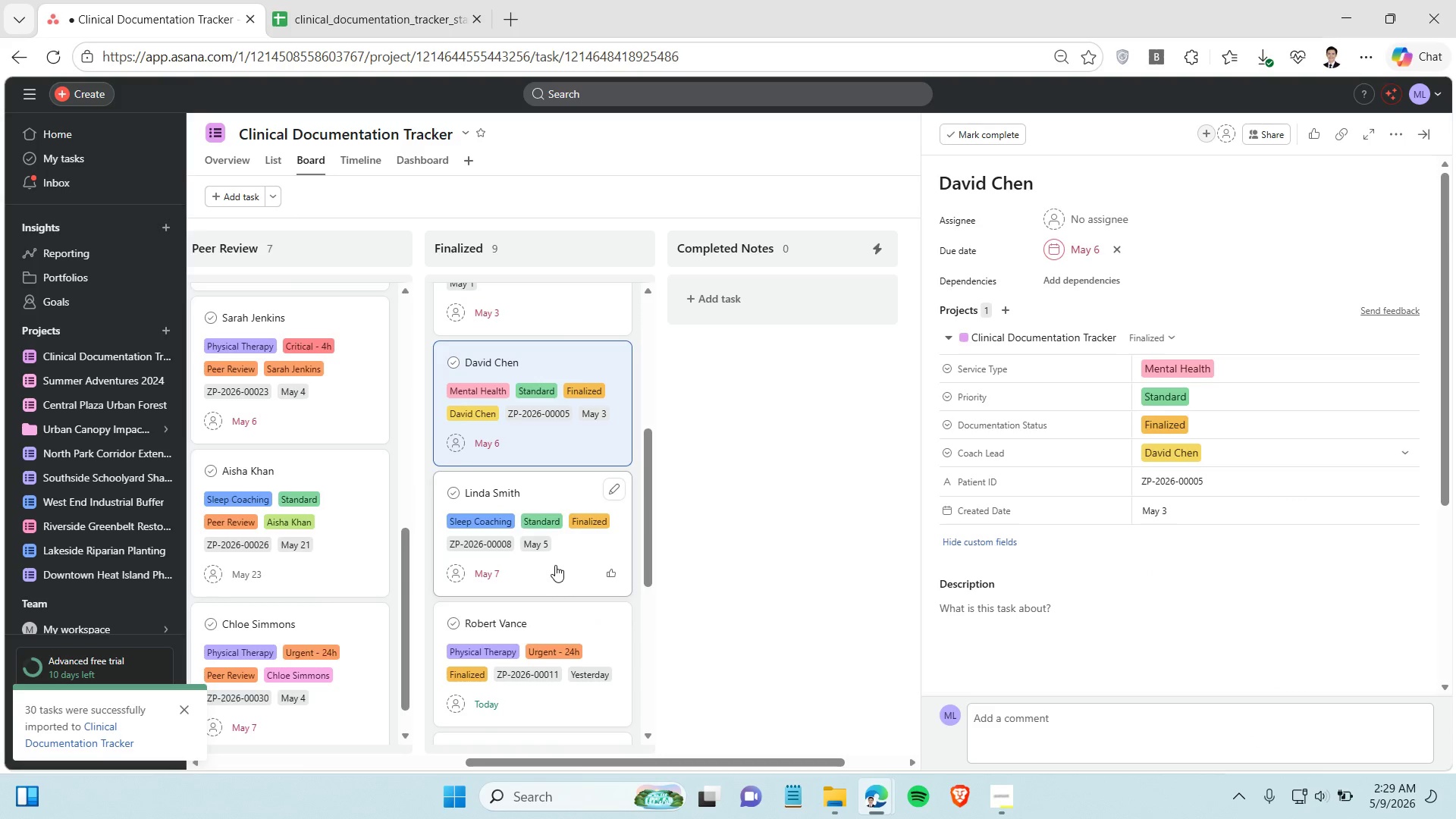 
left_click([555, 565])
 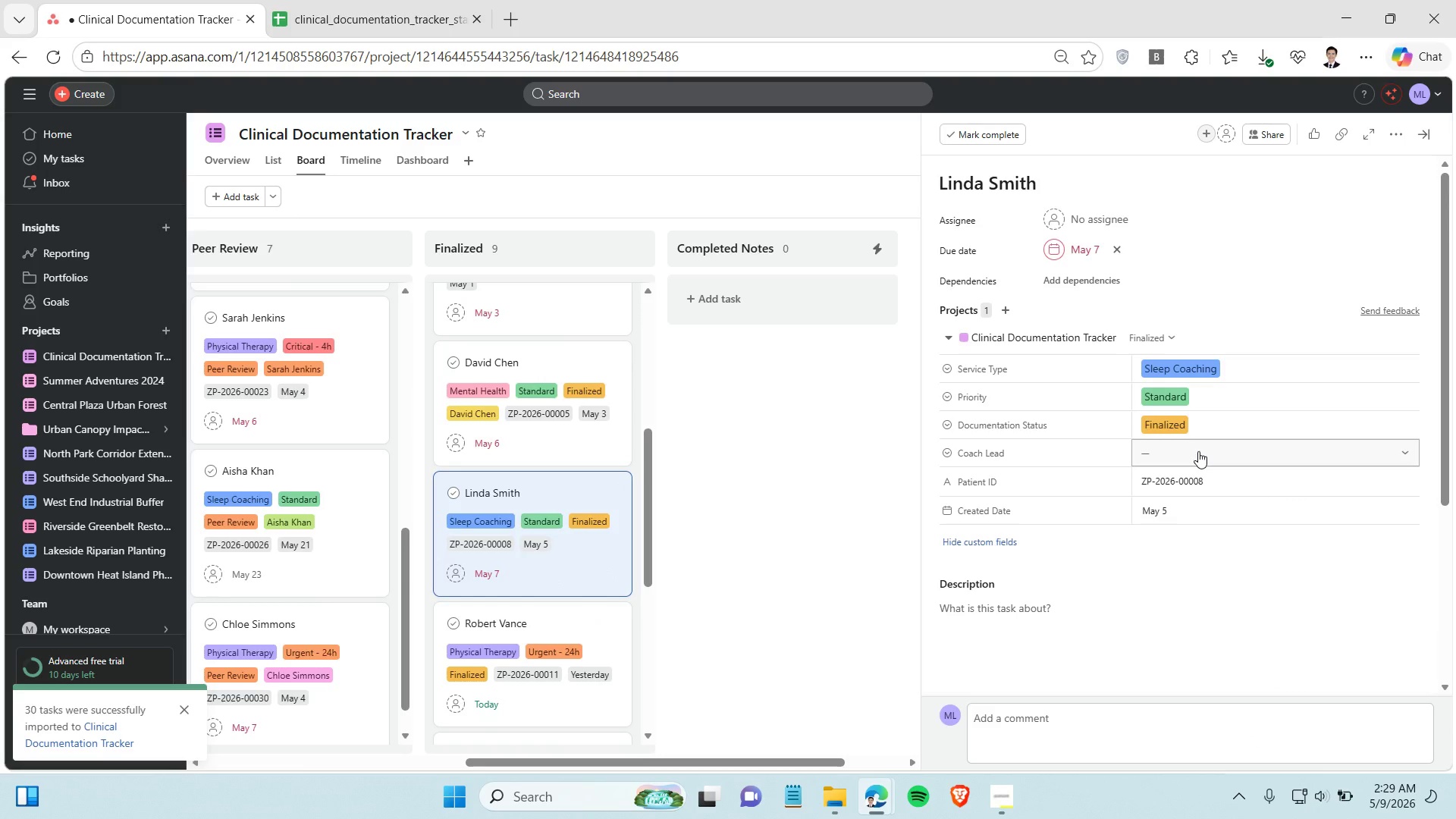 
left_click([1198, 451])
 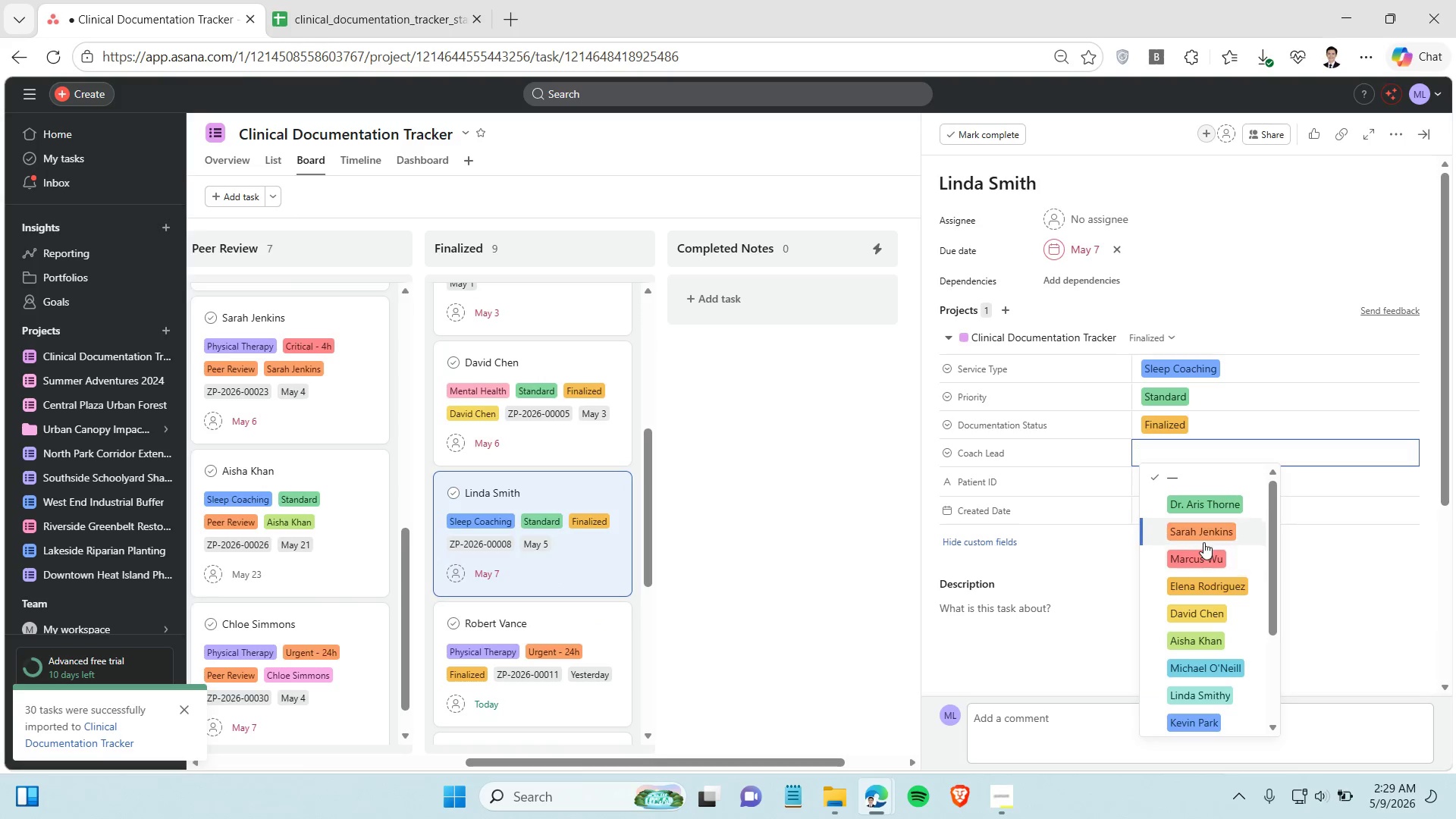 
scroll: coordinate [1206, 562], scroll_direction: down, amount: 2.0
 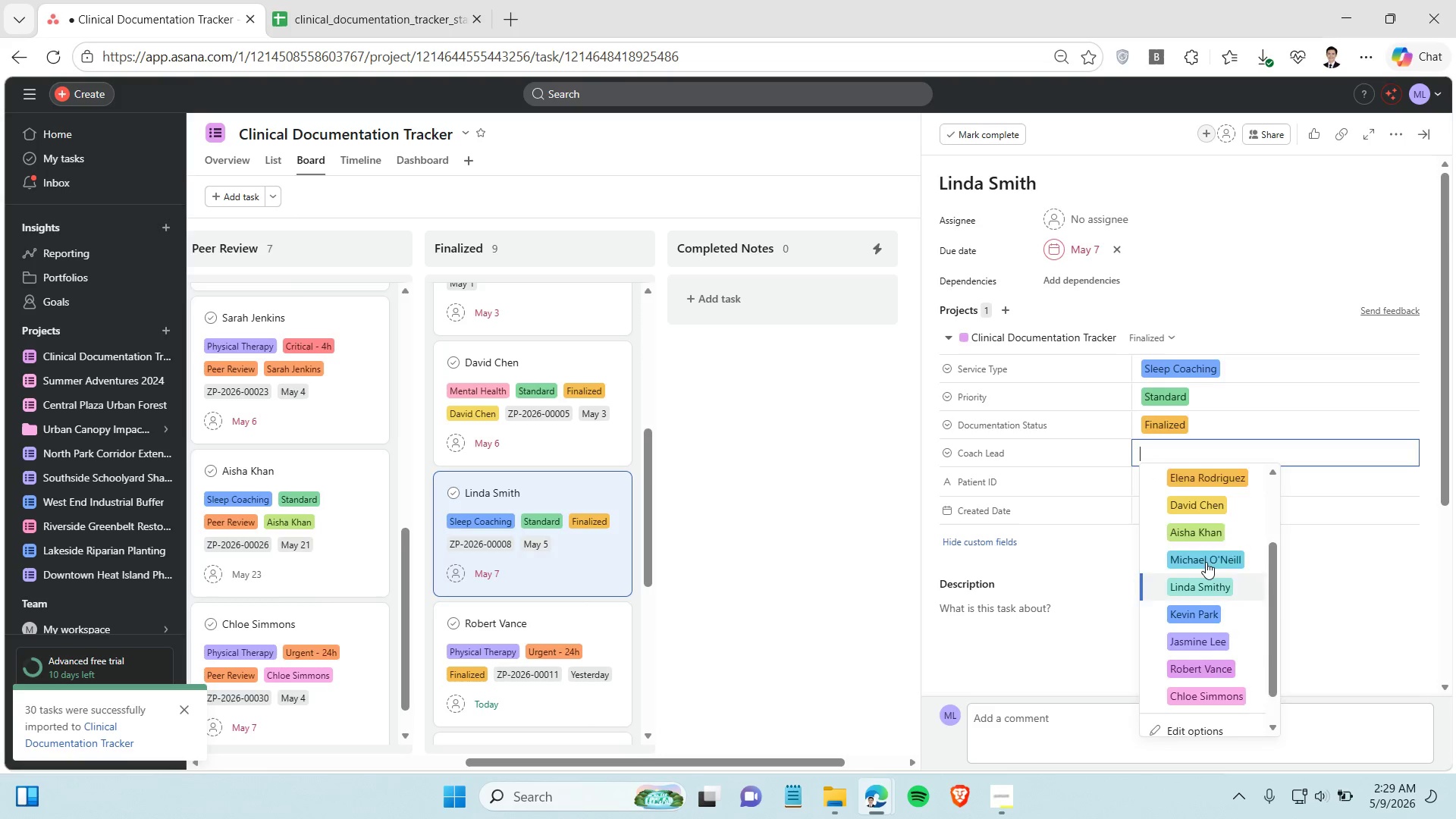 
scroll: coordinate [1206, 562], scroll_direction: up, amount: 1.0
 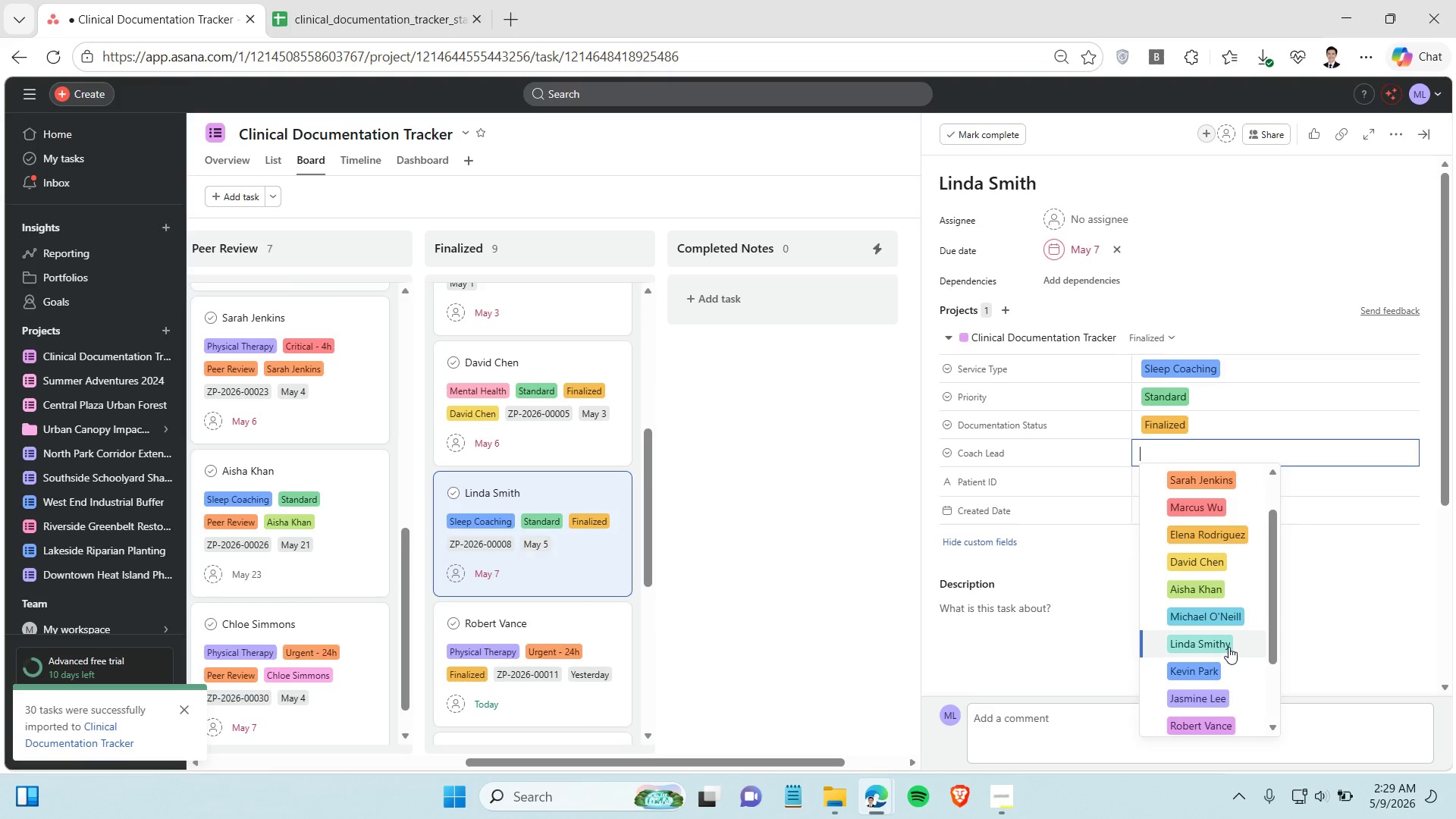 
left_click([1228, 647])
 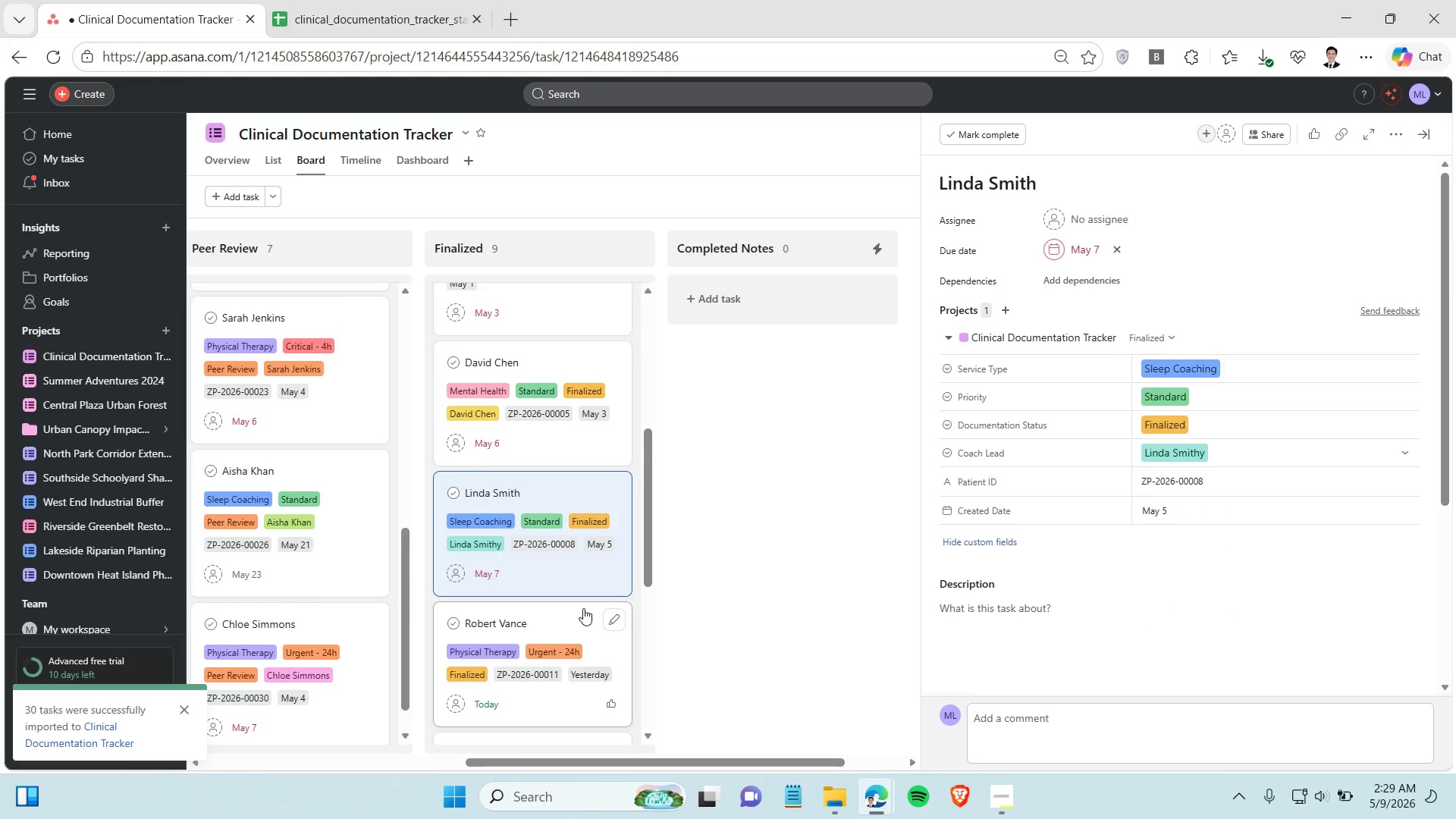 
scroll: coordinate [583, 608], scroll_direction: down, amount: 1.0
 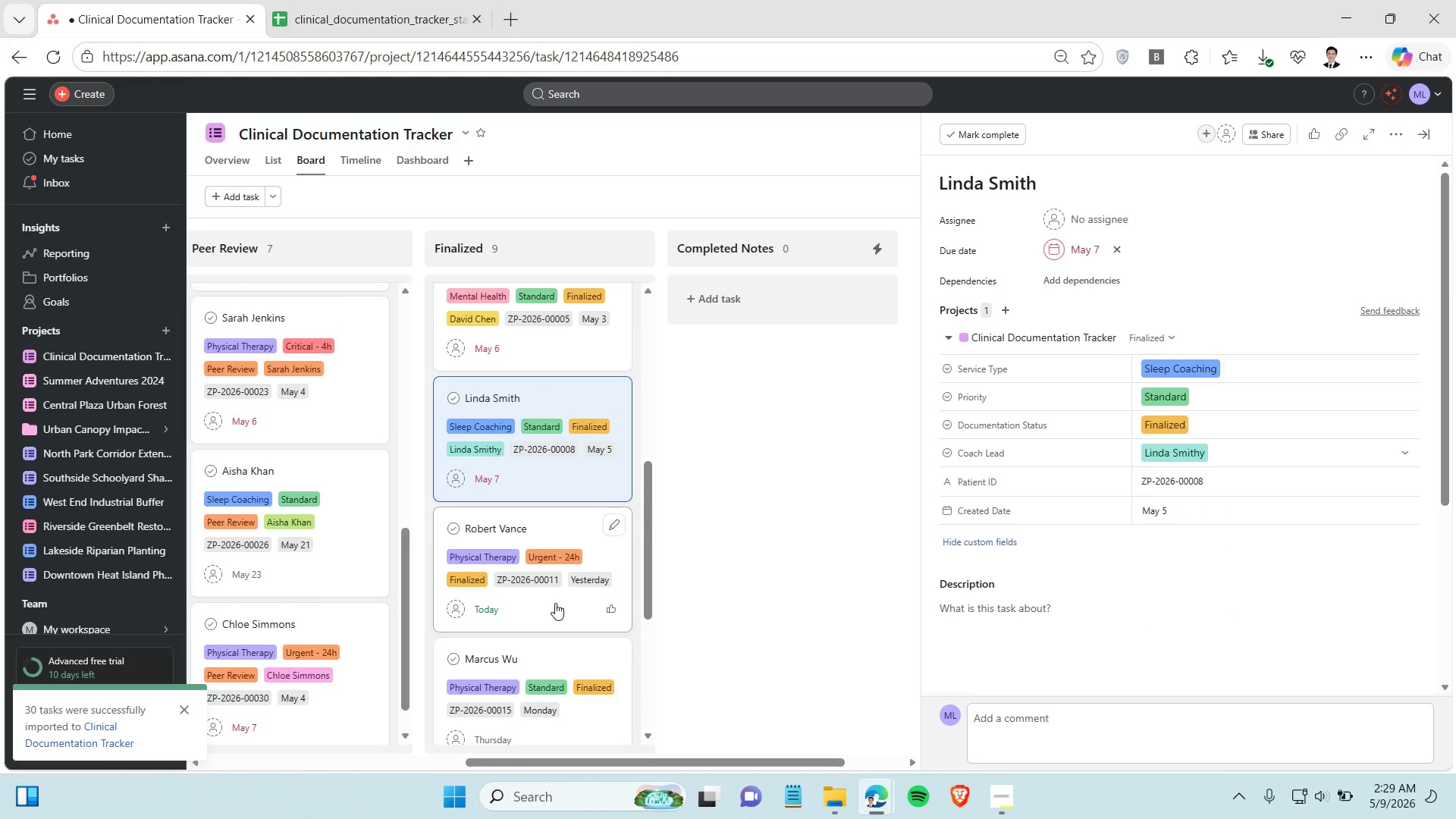 
left_click([555, 603])
 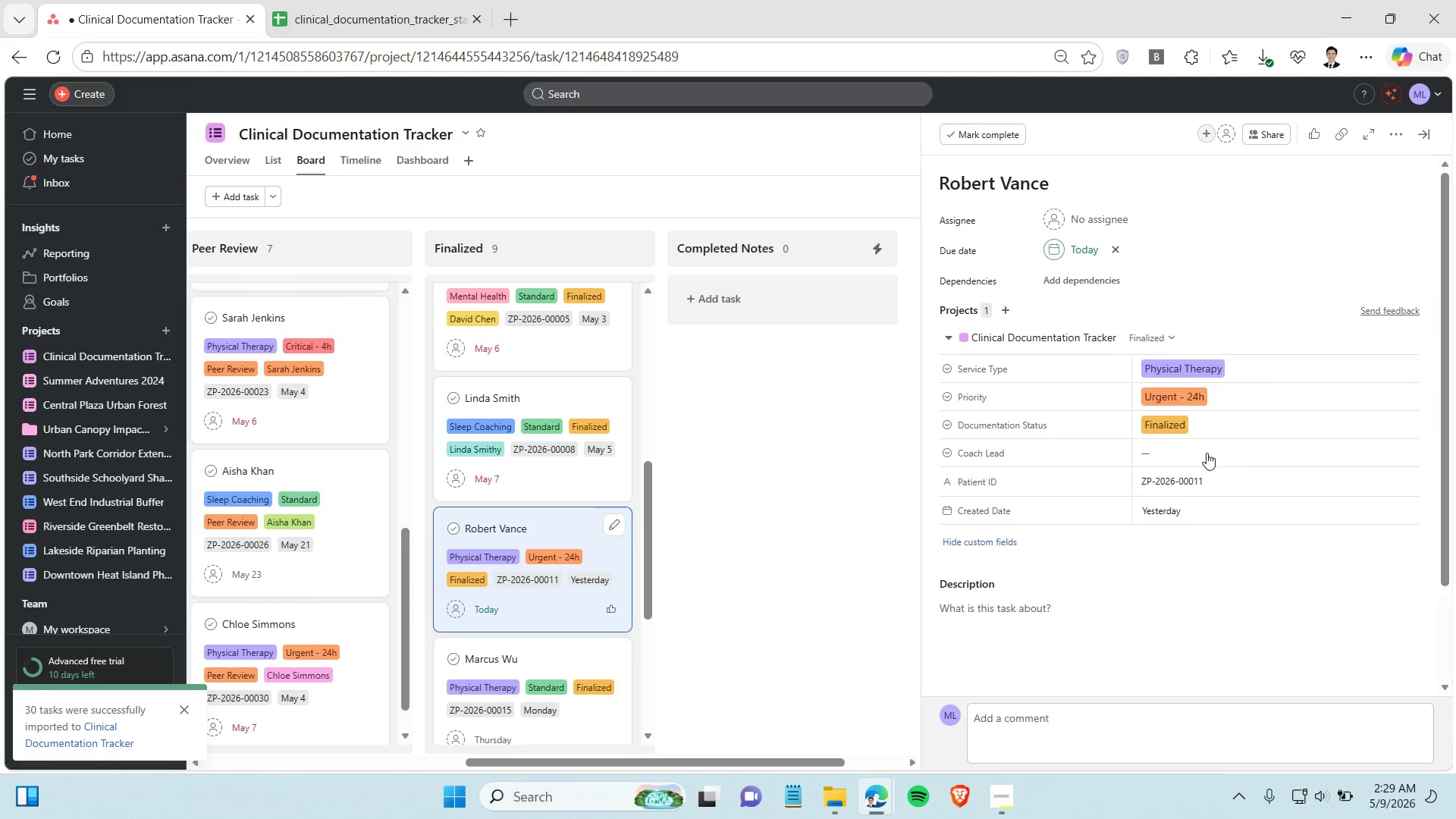 
left_click([1200, 461])
 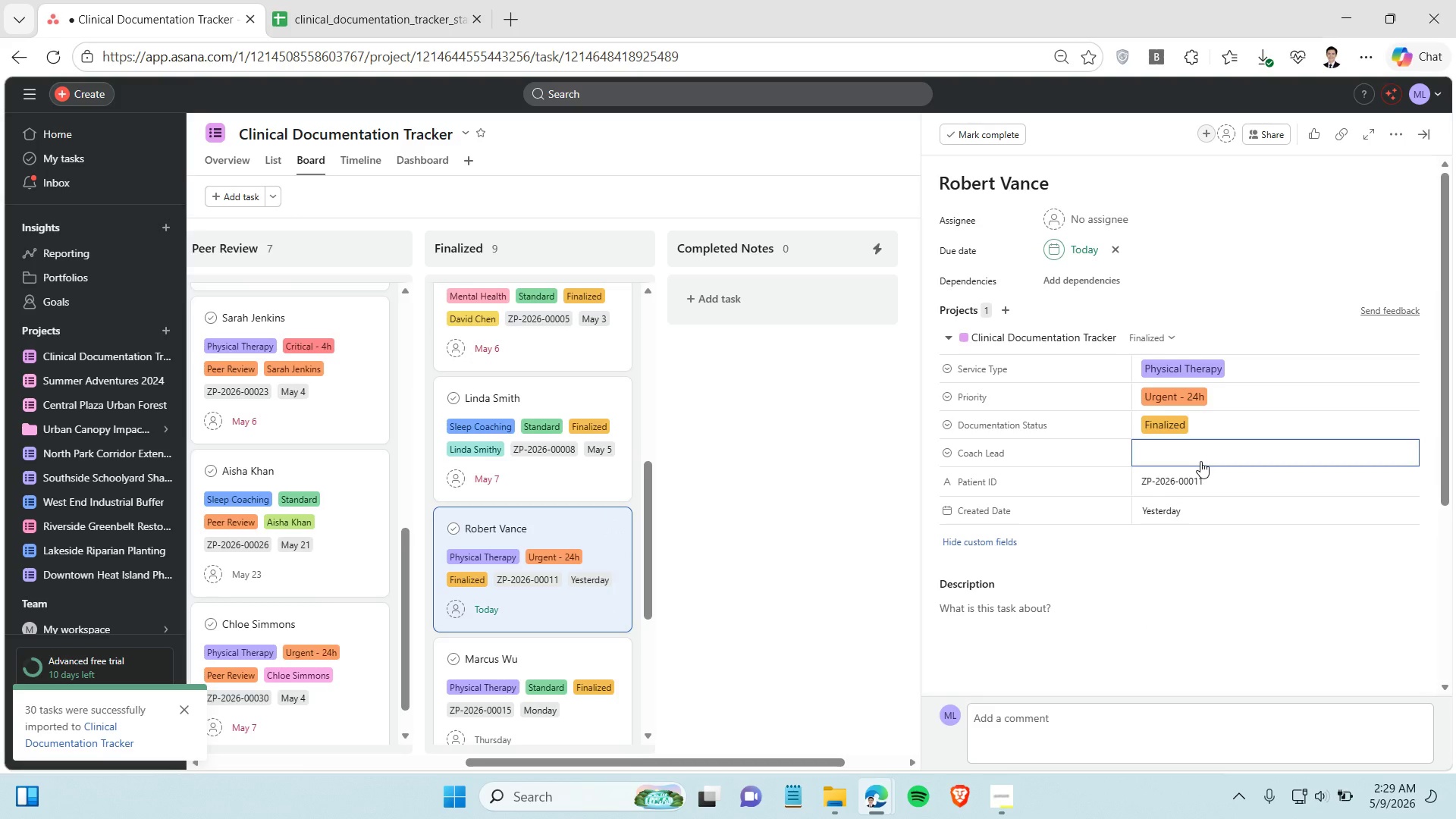 
scroll: coordinate [1219, 659], scroll_direction: down, amount: 2.0
 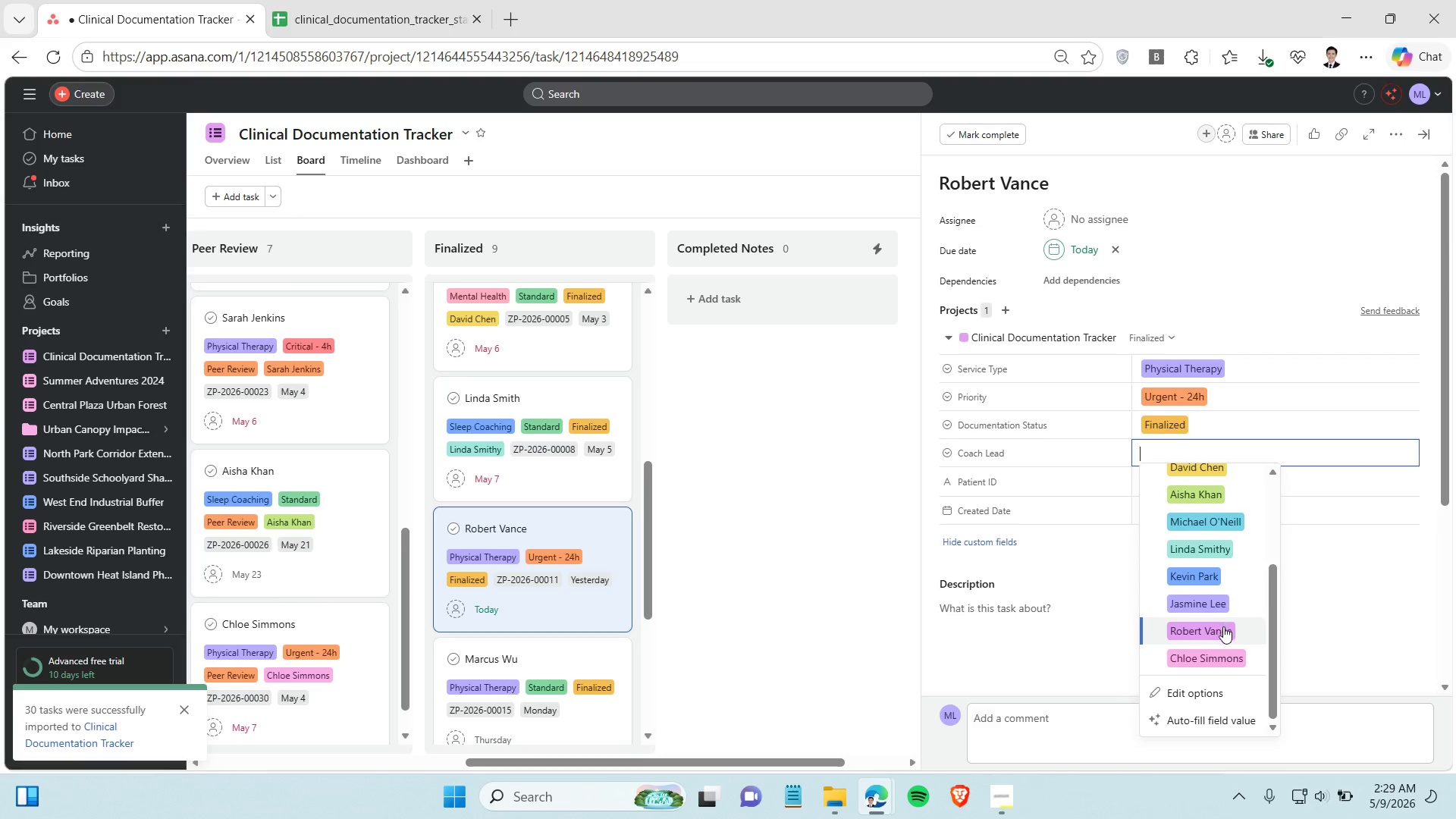 
left_click([1223, 626])
 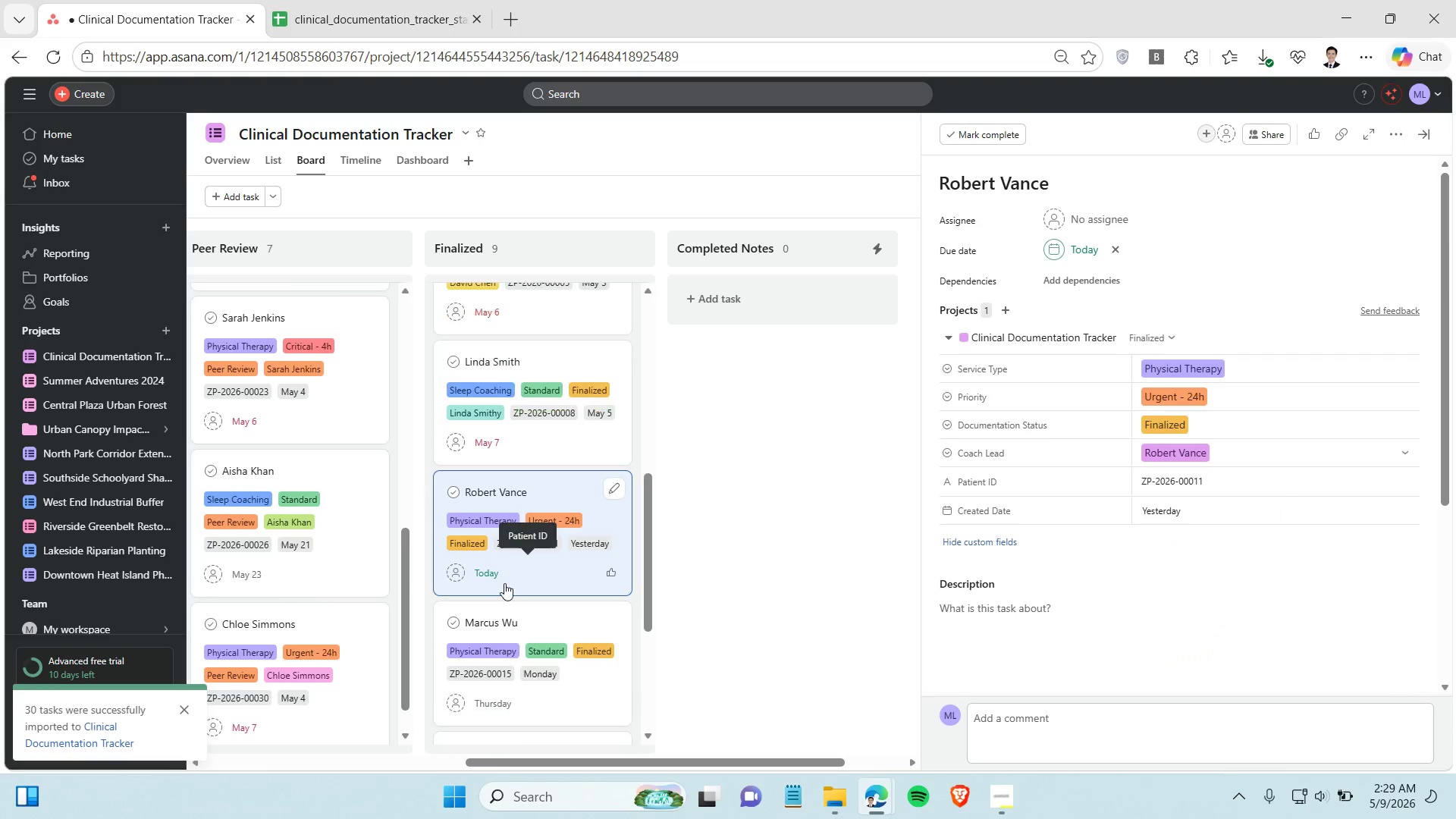 
scroll: coordinate [504, 583], scroll_direction: down, amount: 2.0
 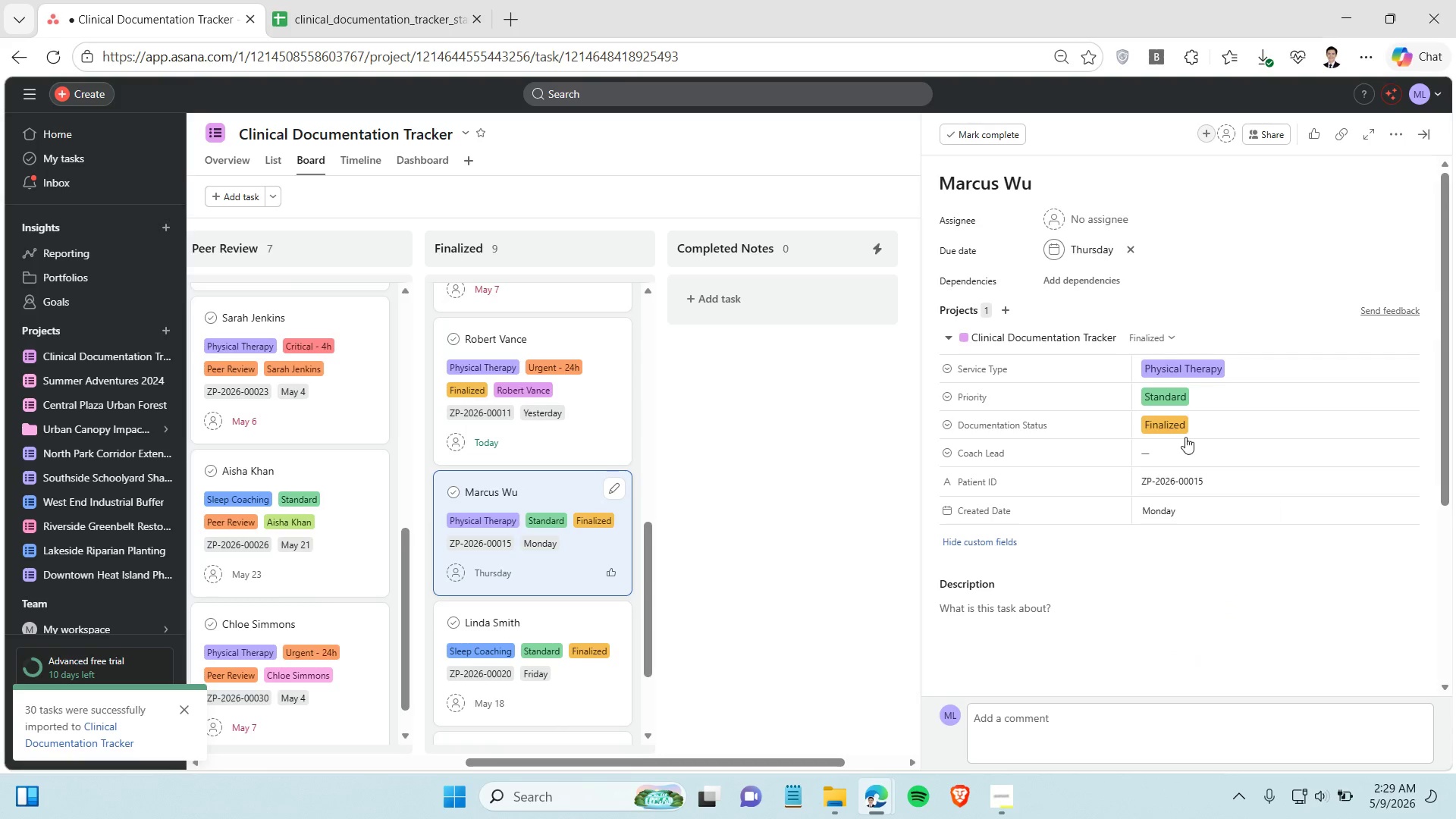 
left_click([1190, 449])
 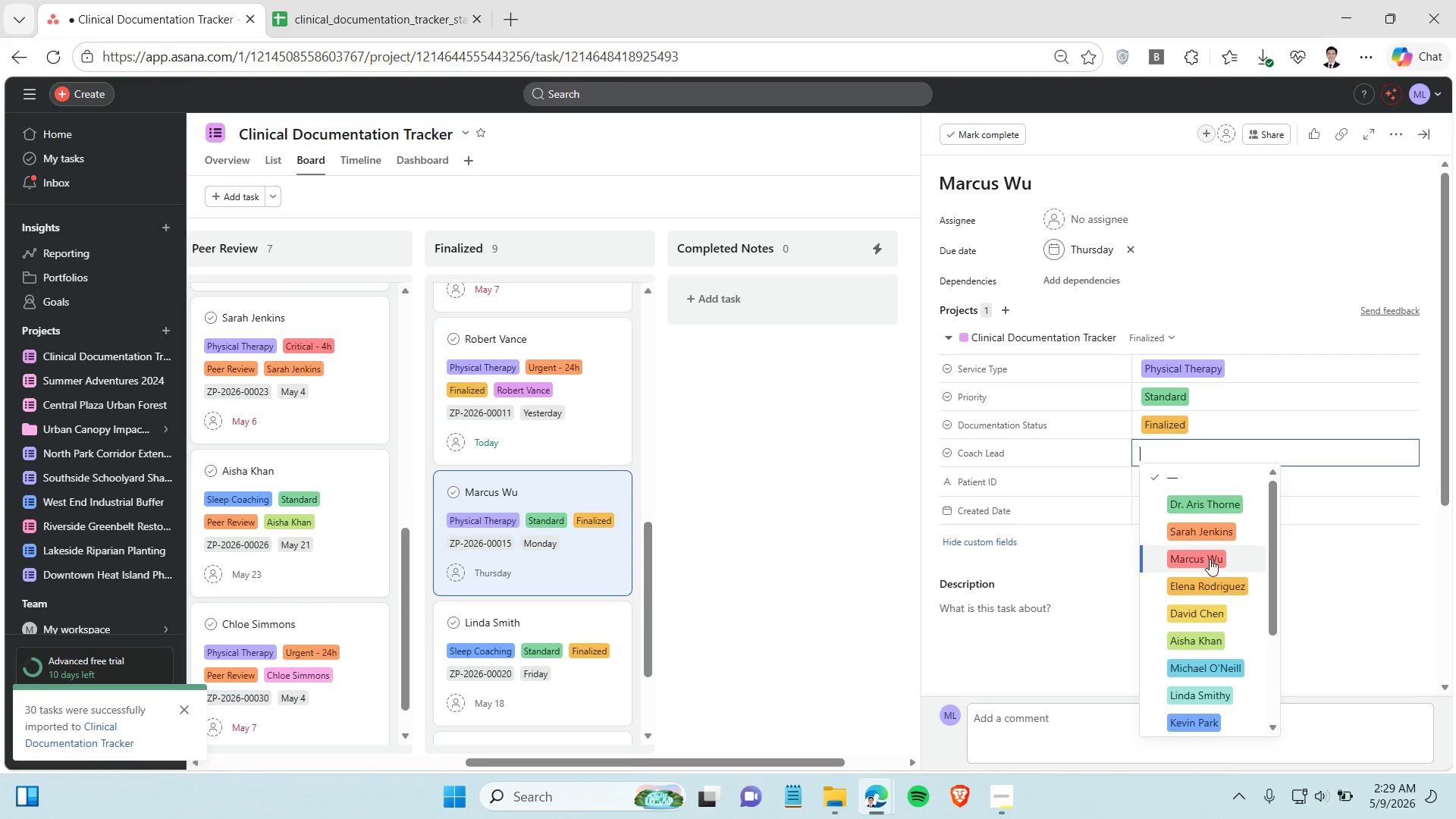 
left_click([1210, 559])
 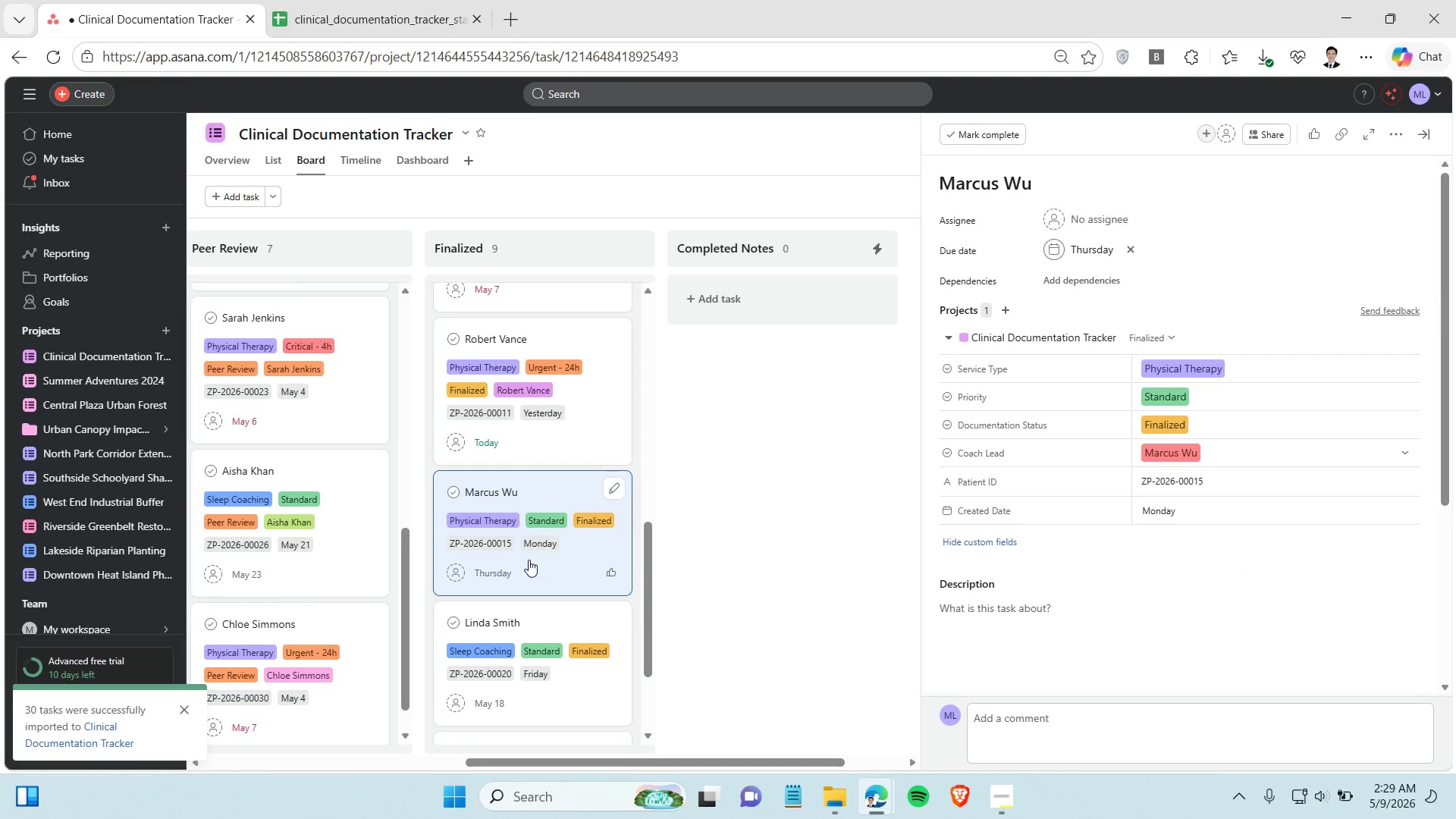 
scroll: coordinate [526, 558], scroll_direction: down, amount: 2.0
 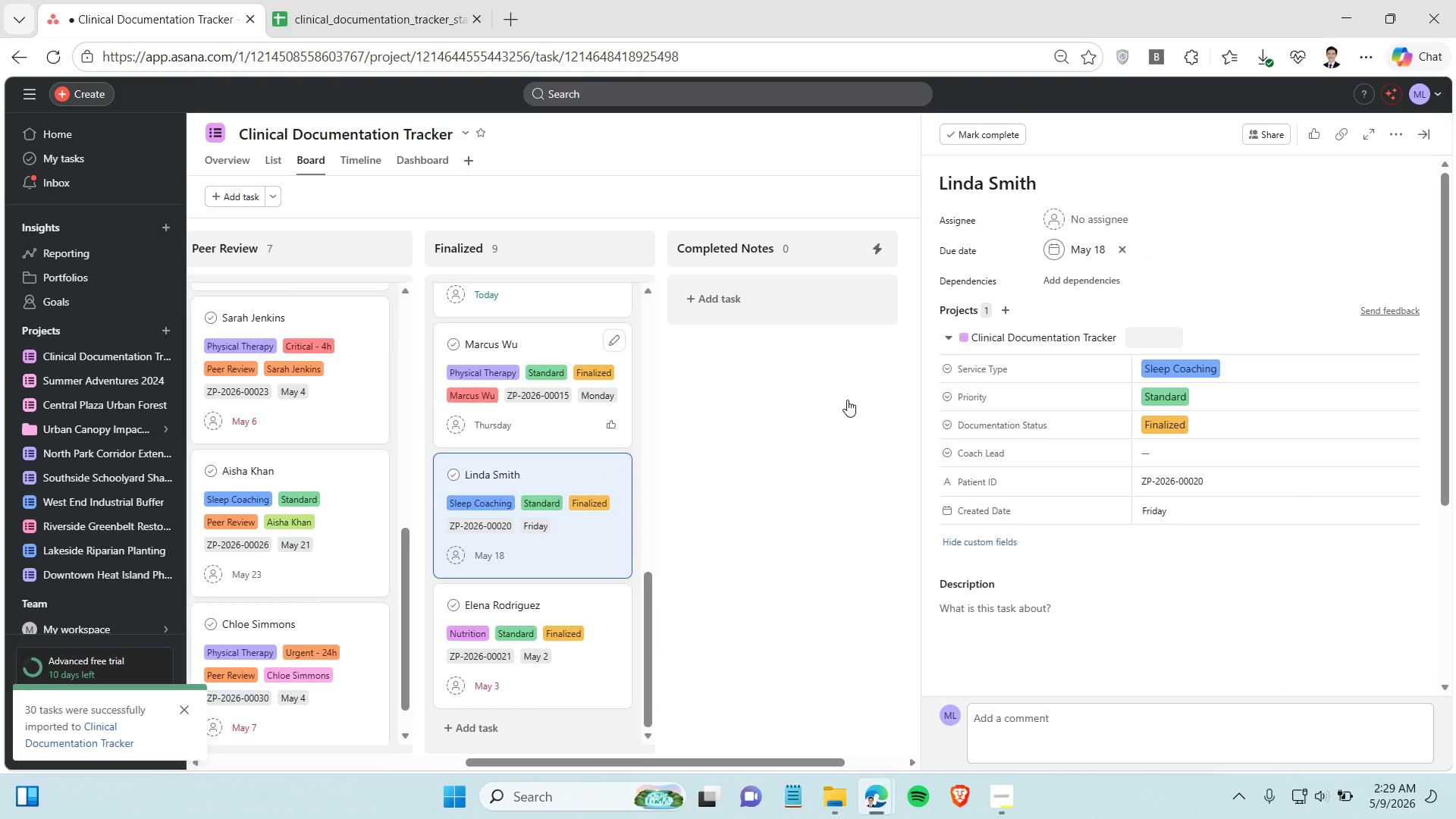 
left_click([1215, 453])
 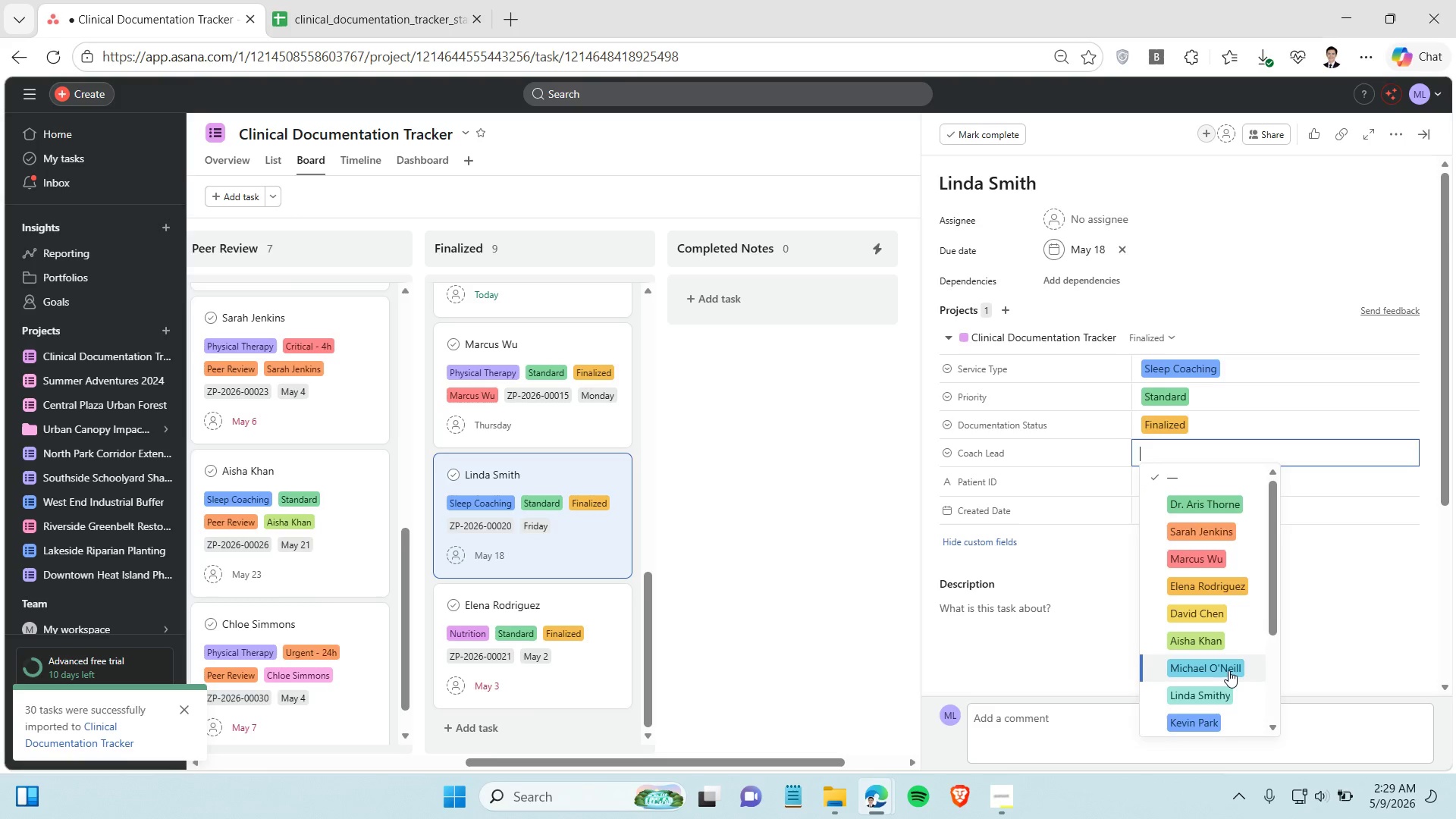 
scroll: coordinate [1229, 670], scroll_direction: down, amount: 1.0
 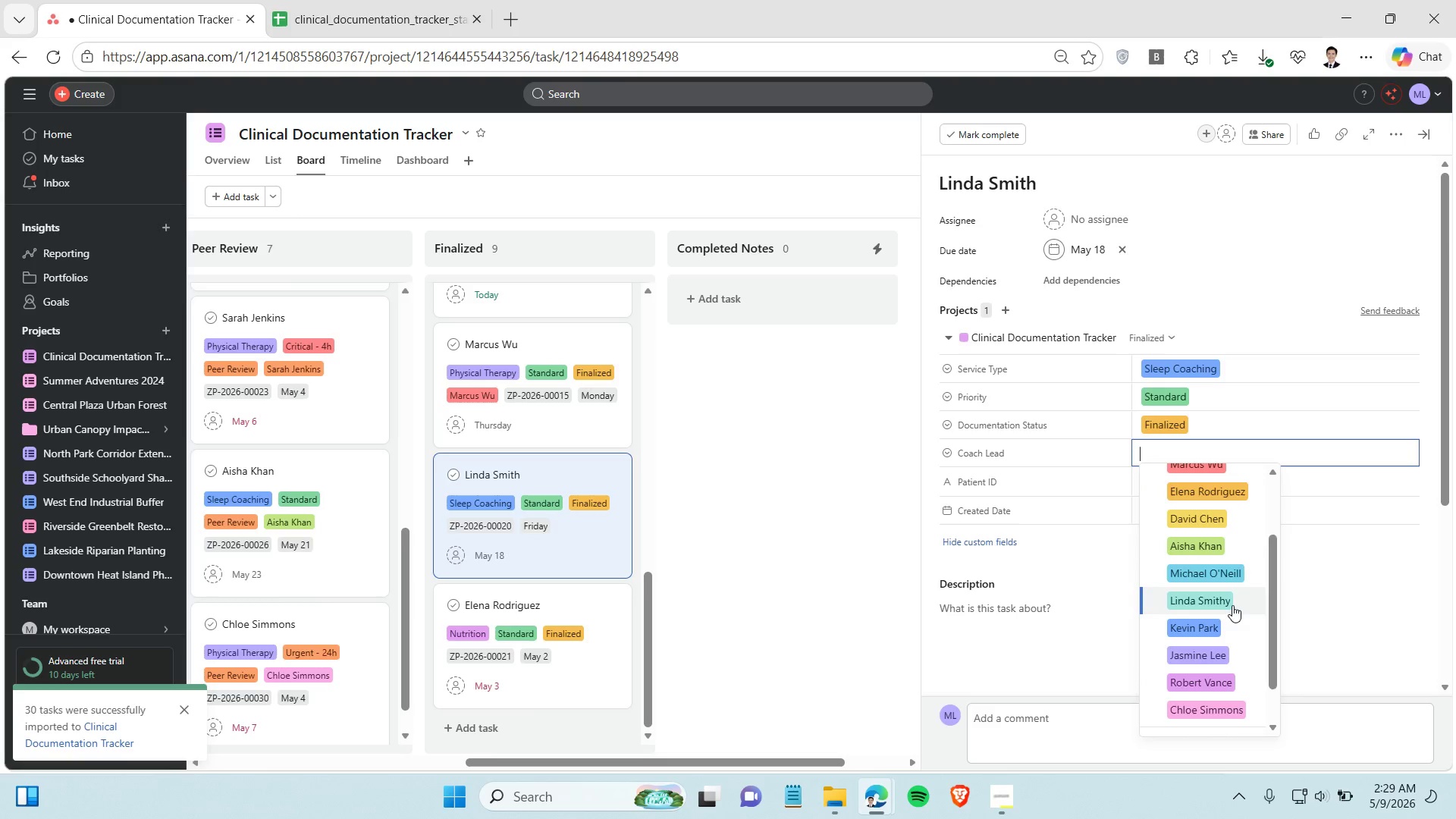 
left_click([1232, 604])
 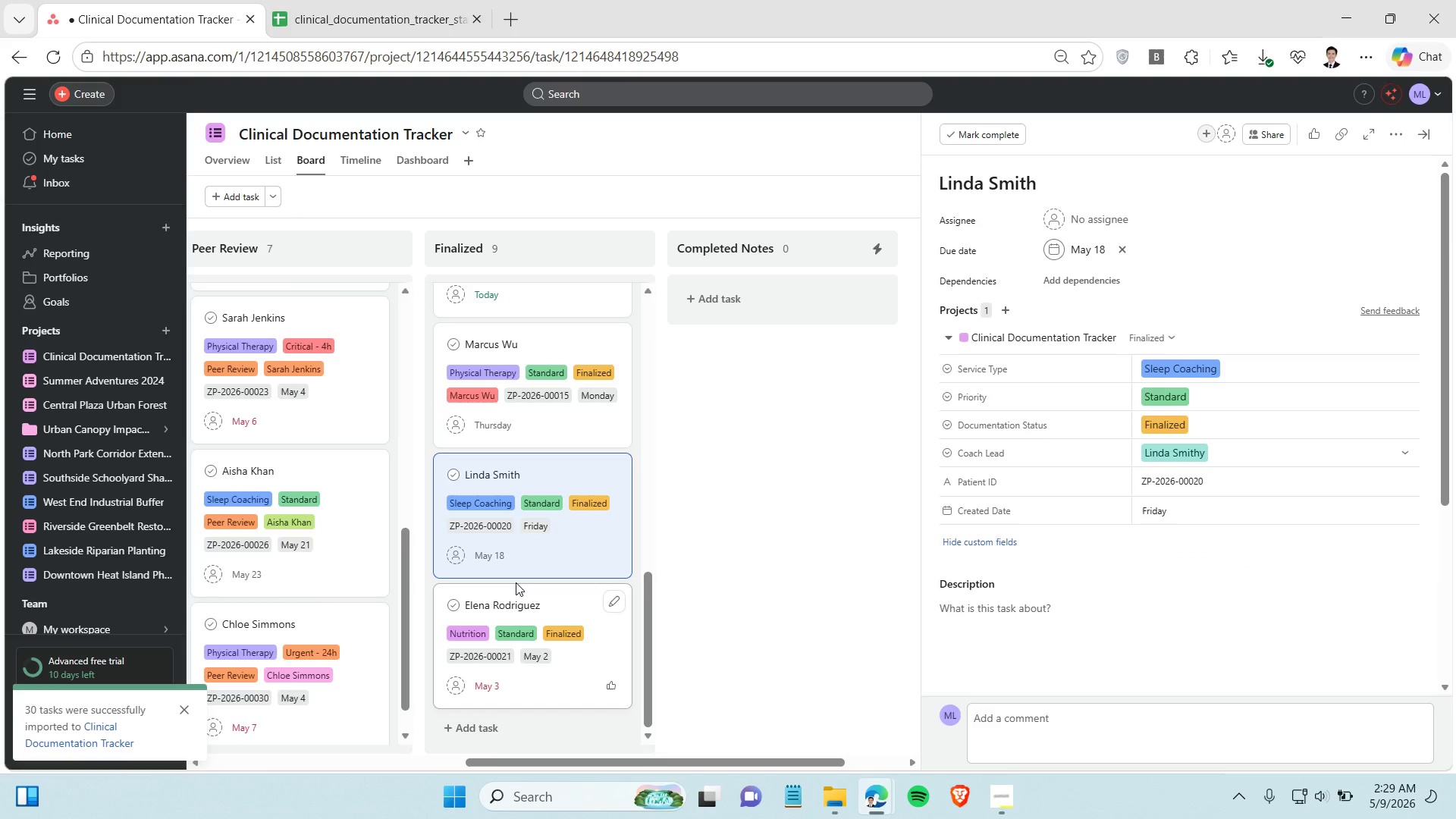 
scroll: coordinate [519, 585], scroll_direction: down, amount: 2.0
 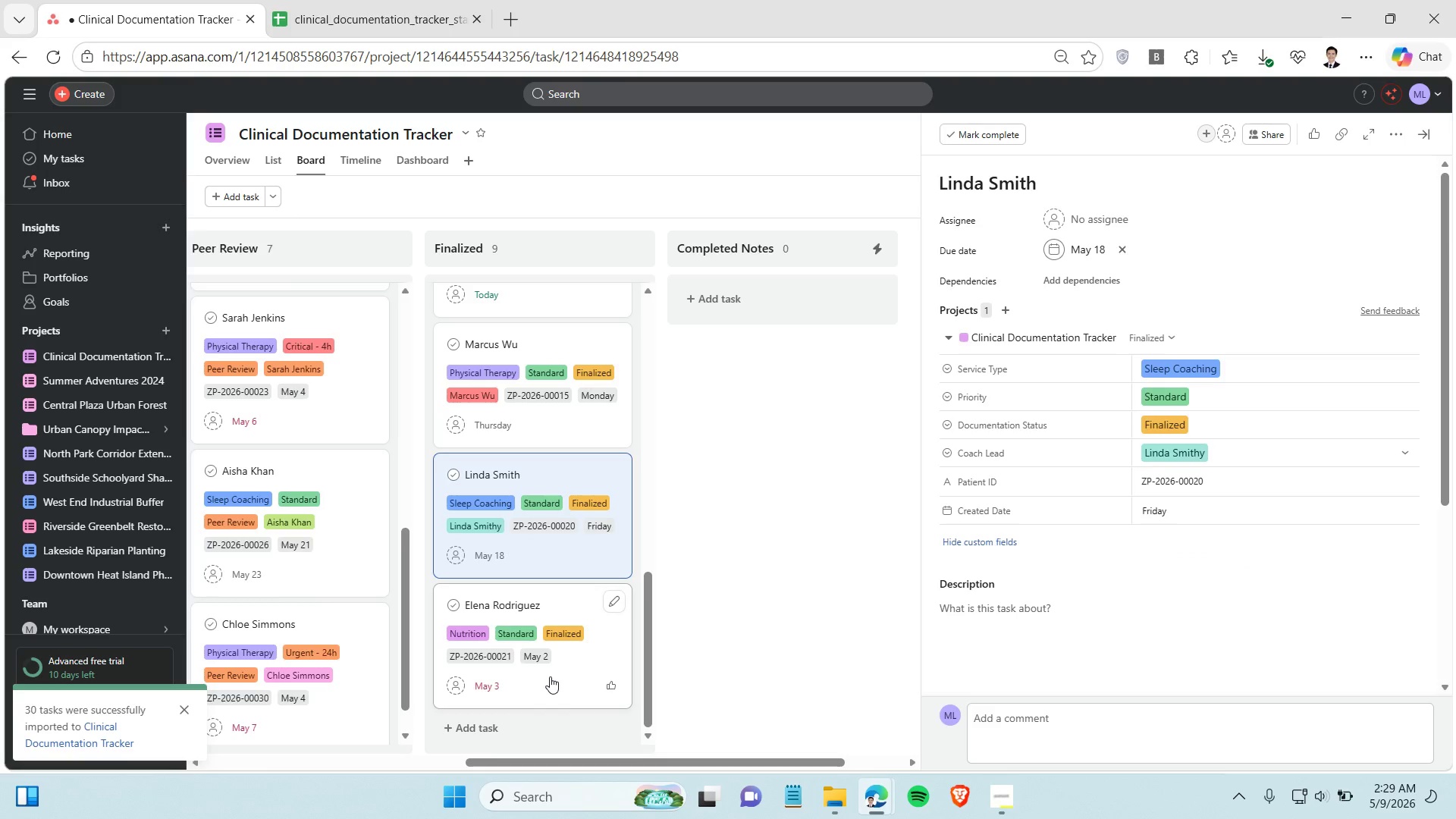 
left_click([550, 676])
 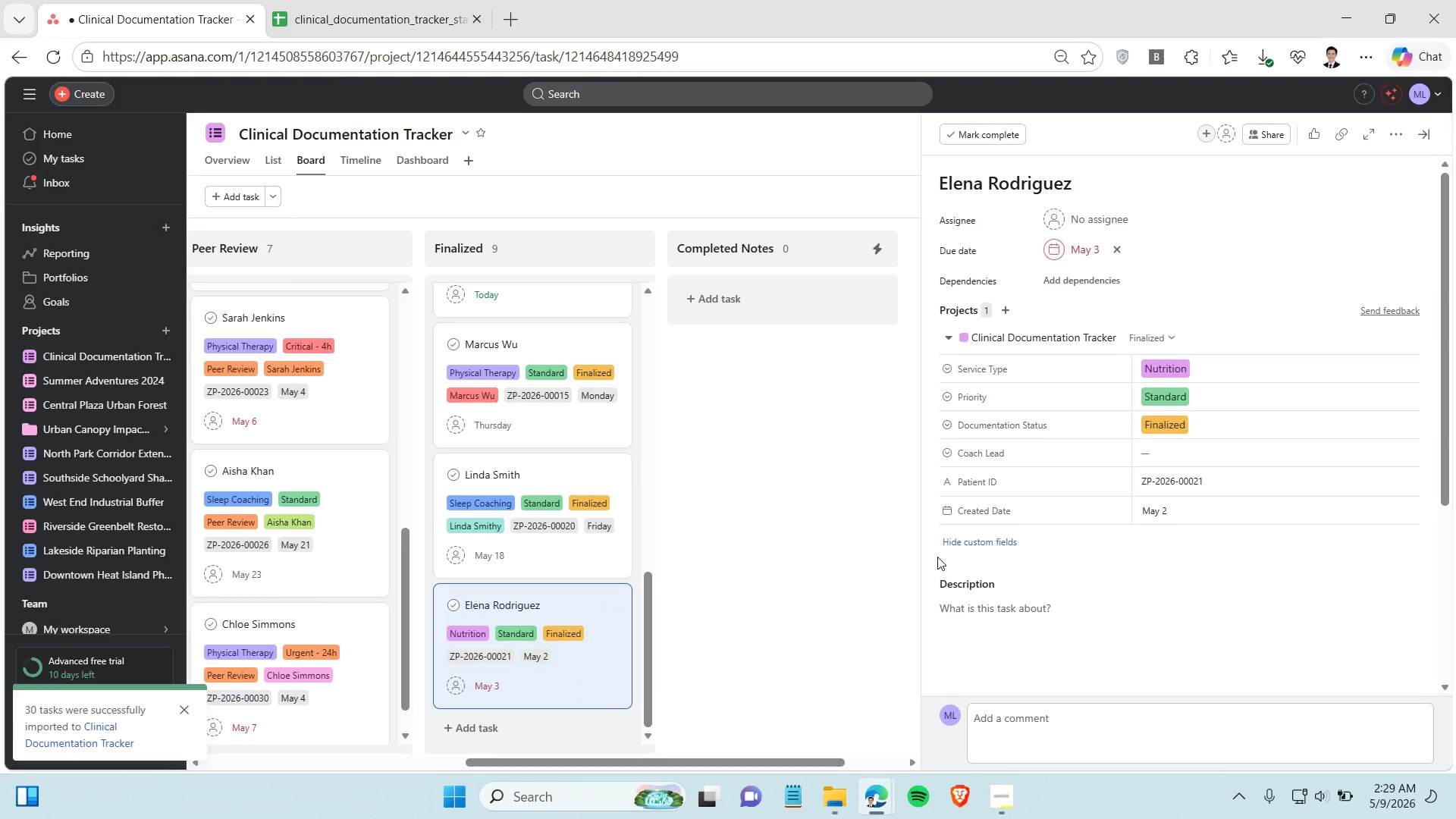 
left_click([1208, 462])
 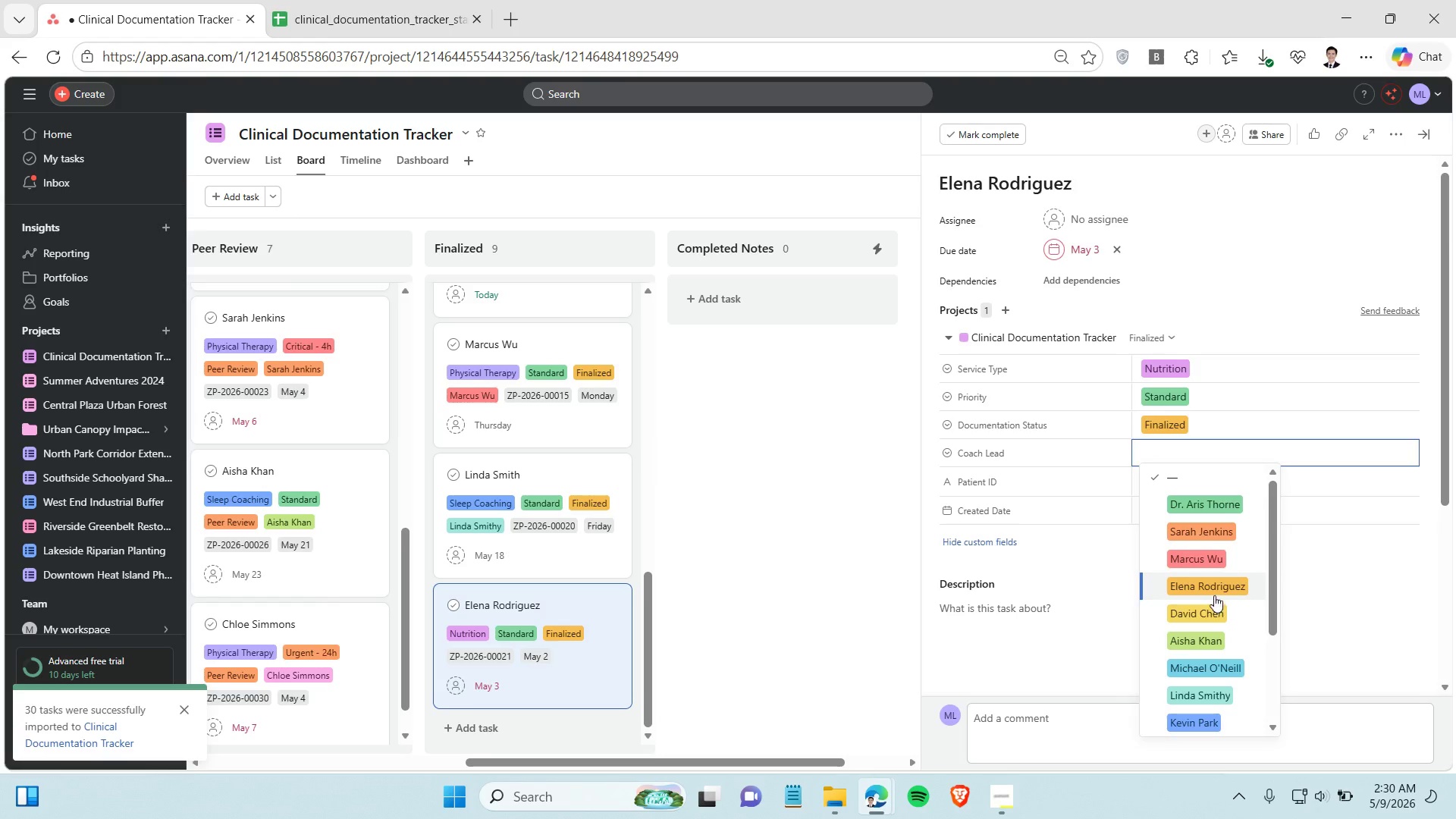 
left_click([1214, 583])
 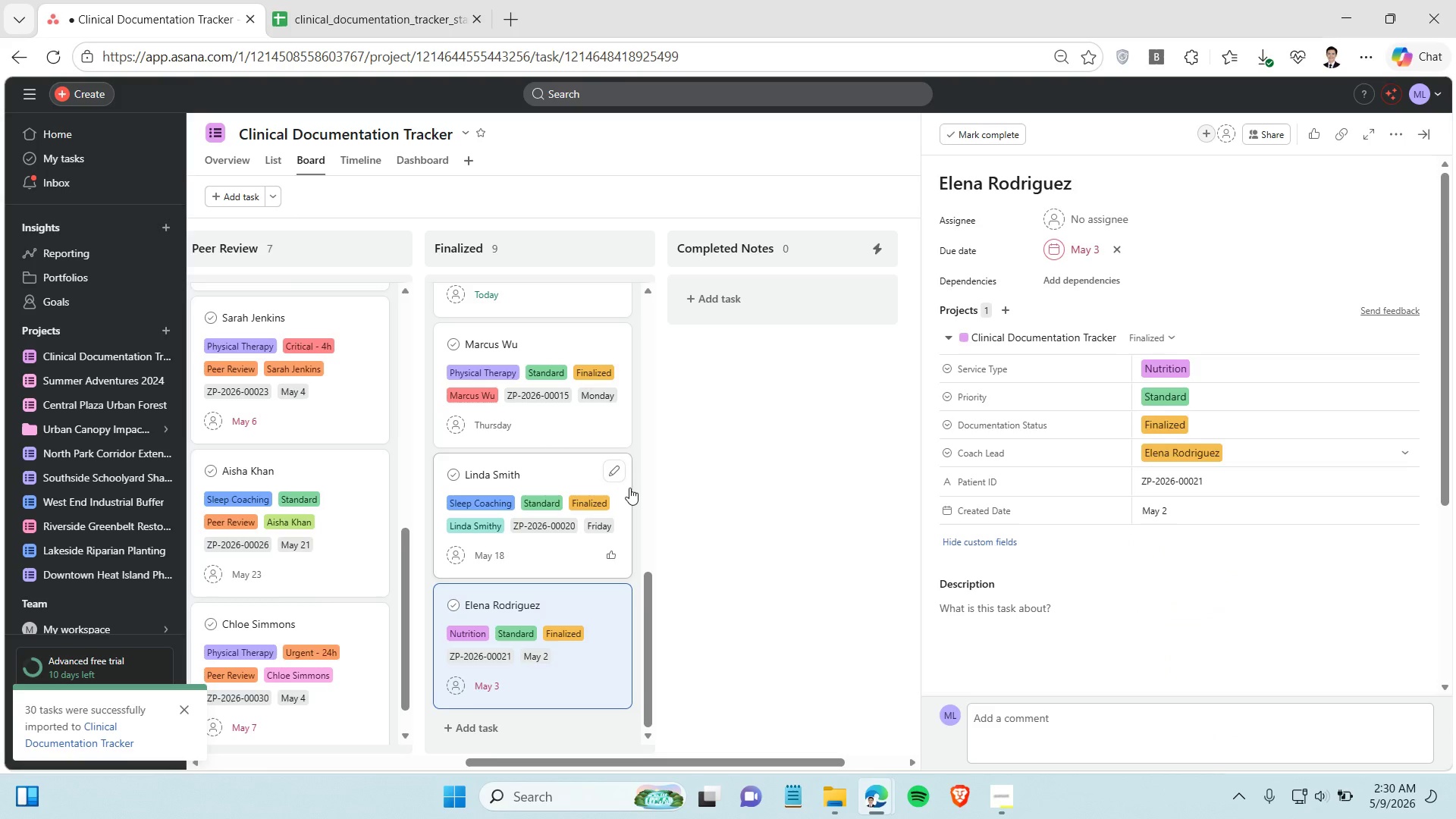 
left_click([629, 488])
 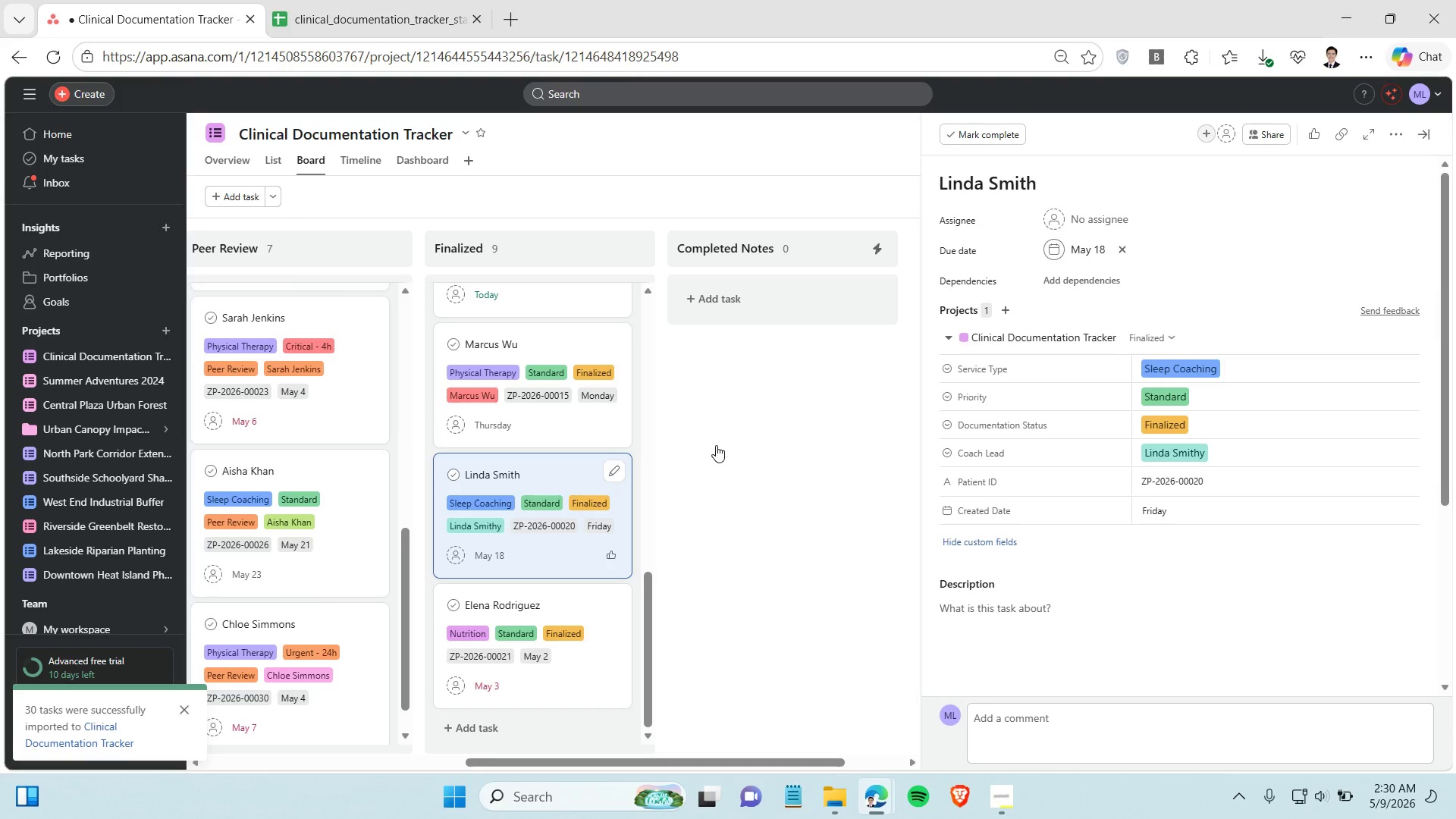 
left_click([719, 443])
 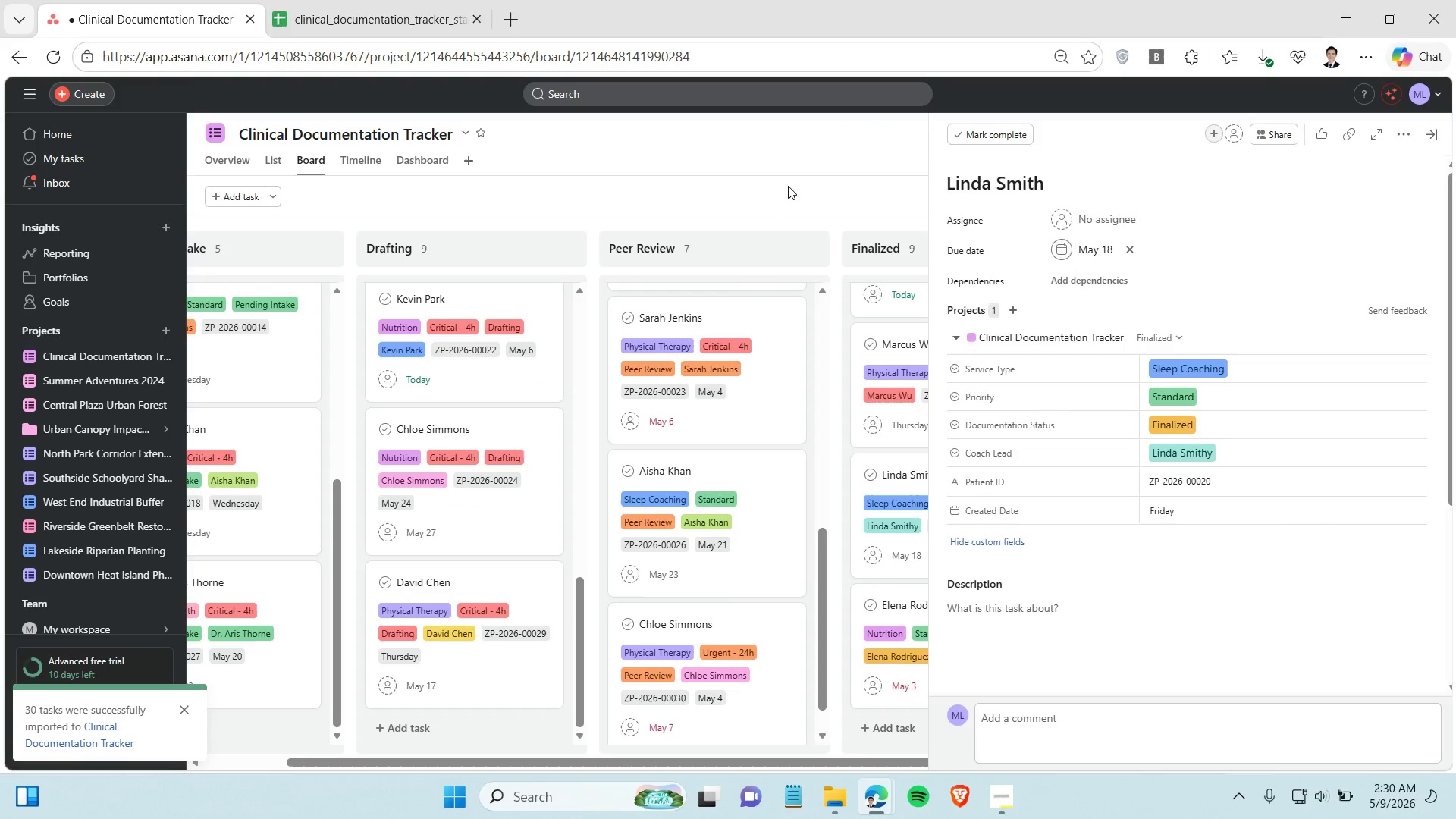 
left_click([788, 186])
 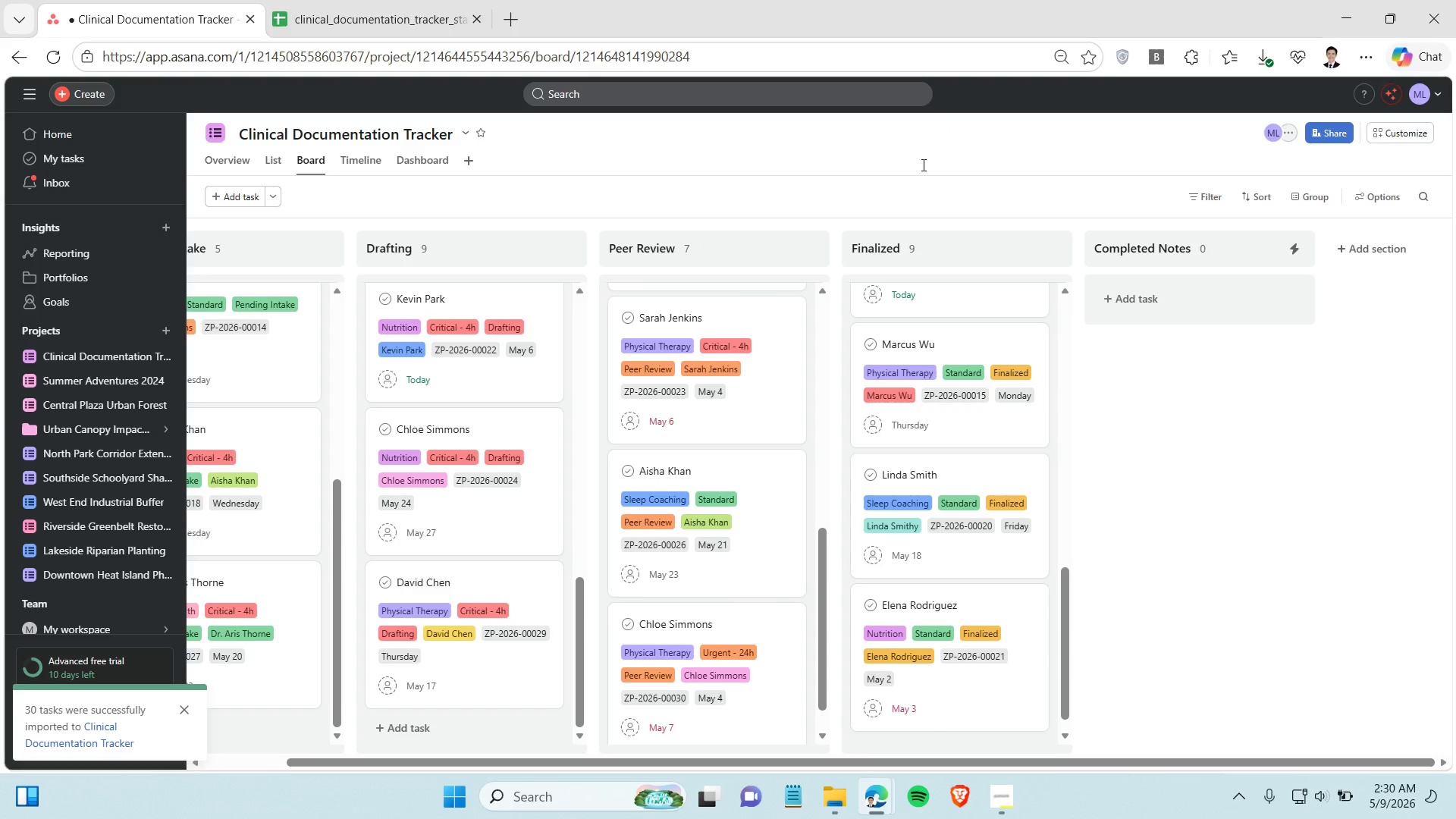 
left_click([1409, 128])
 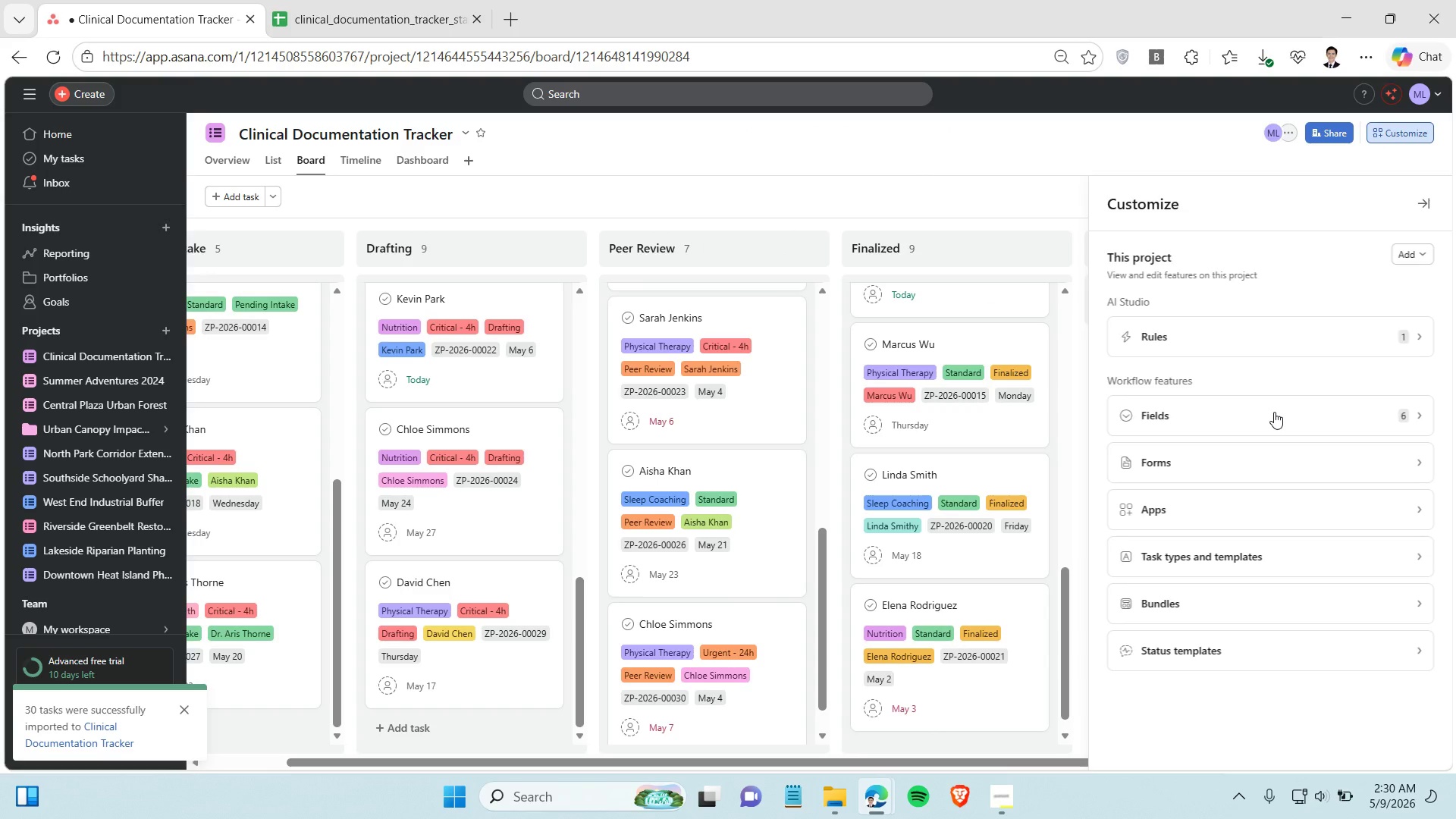 
left_click([1276, 412])
 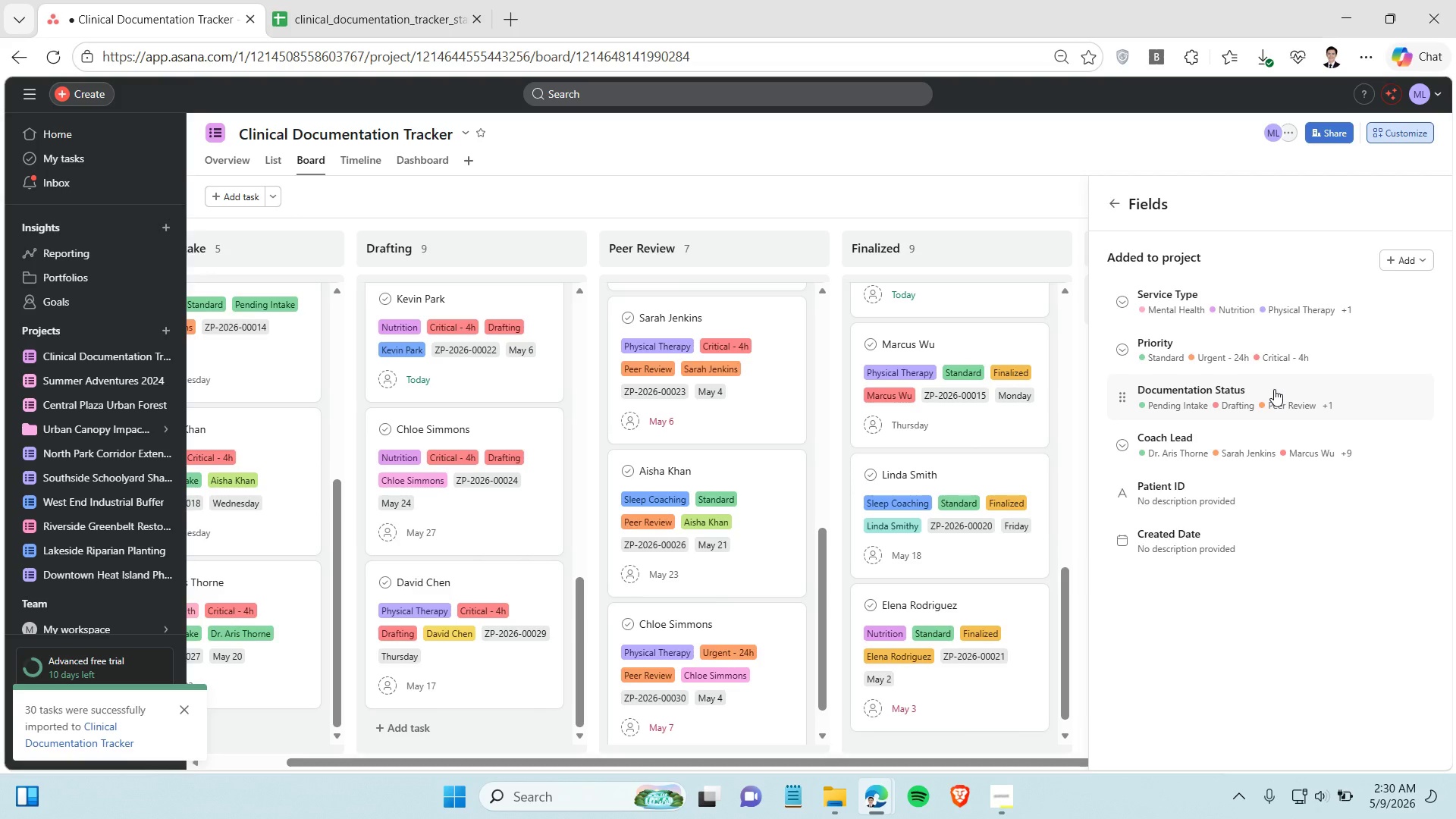 
wait(13.22)
 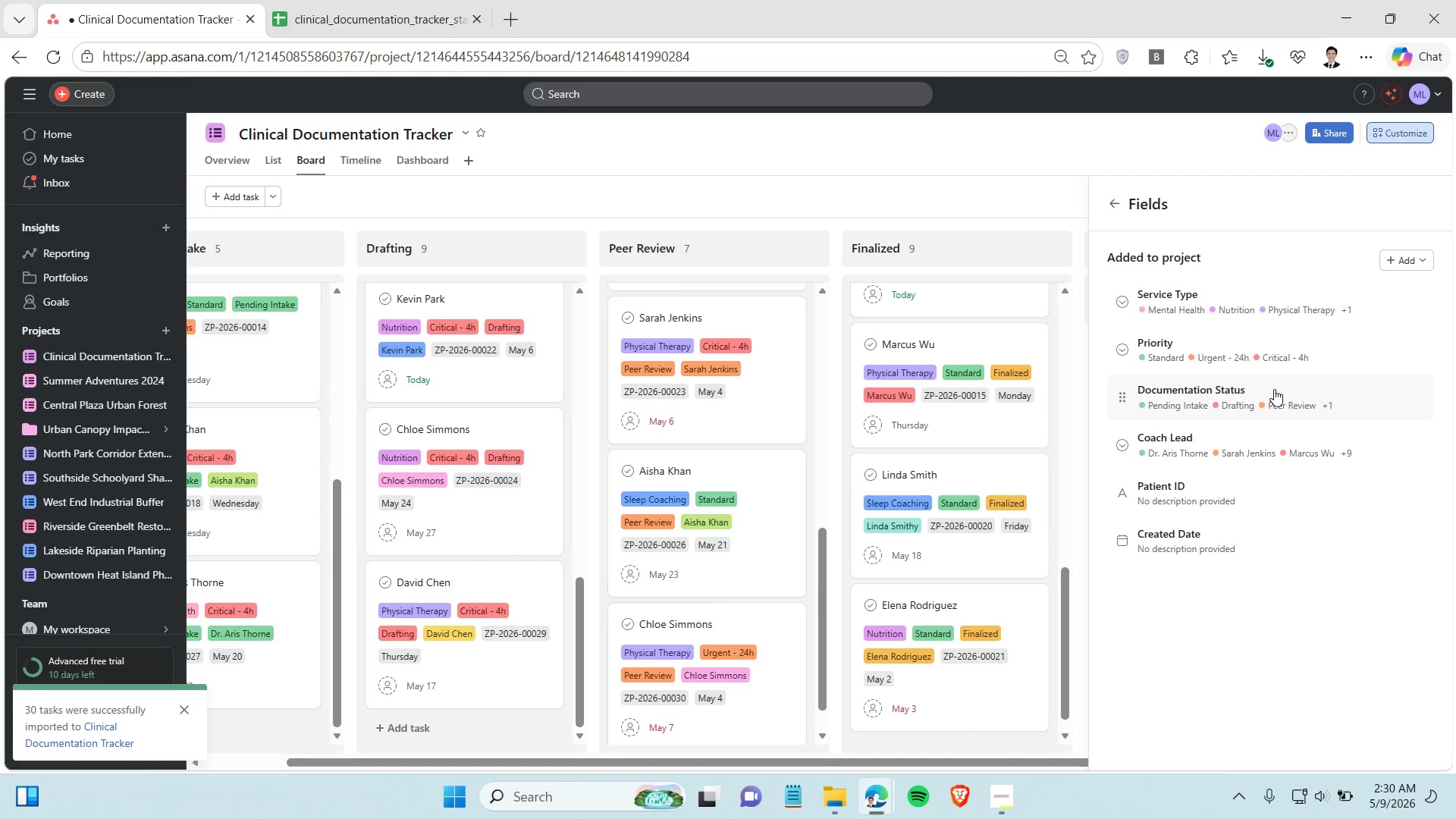 
left_click([1246, 454])
 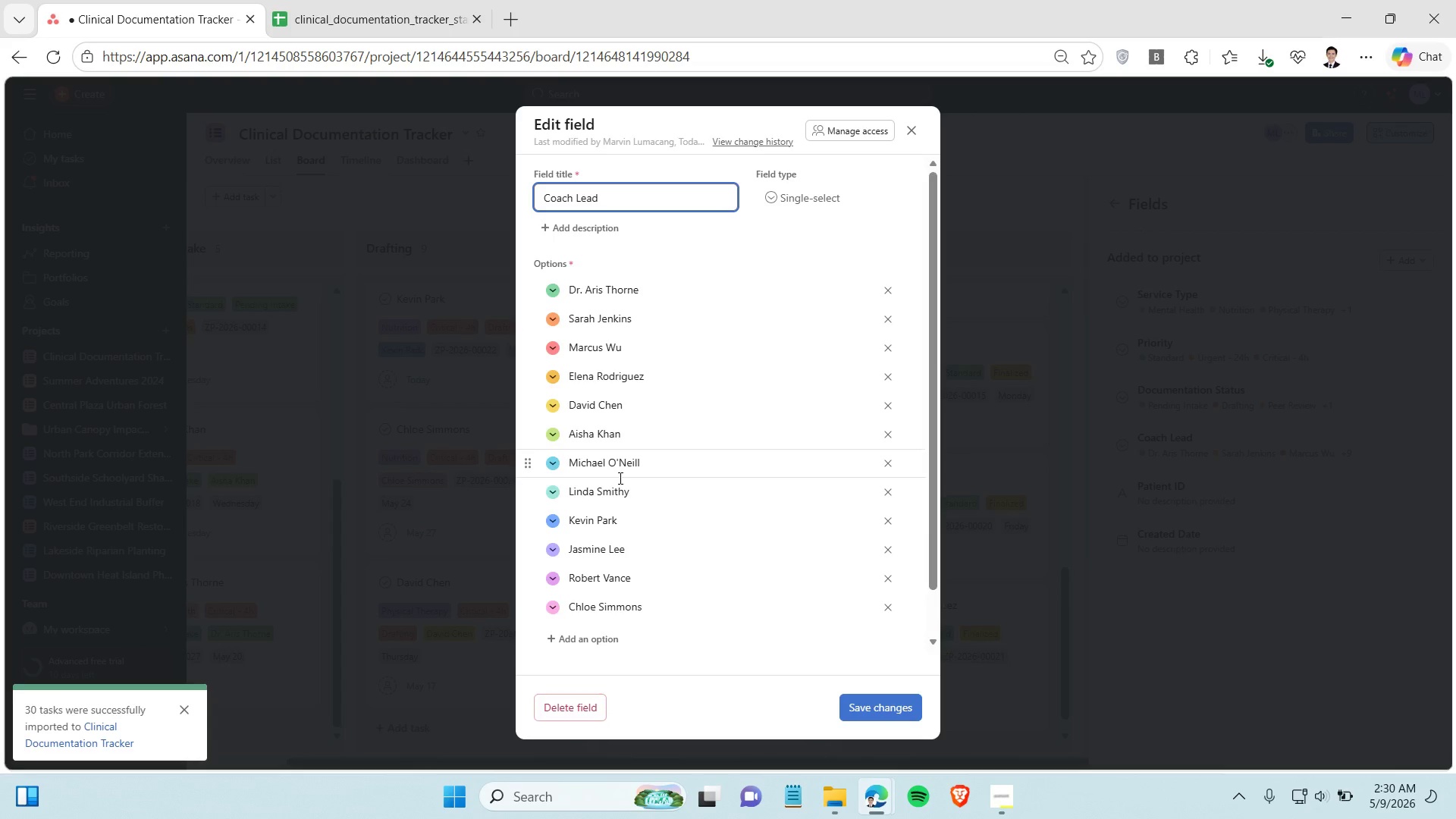 
left_click([632, 489])
 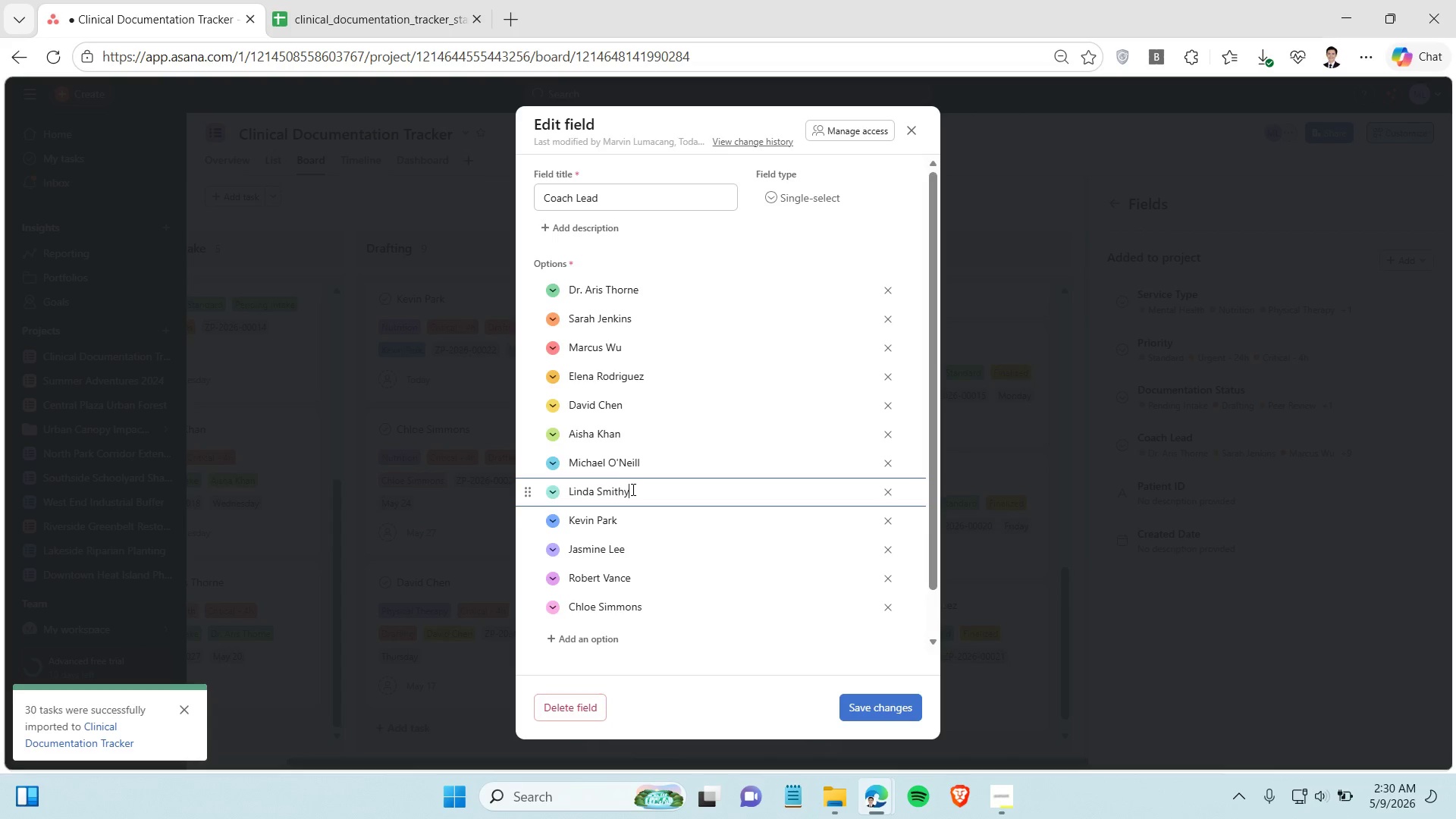 
key(Backspace)
 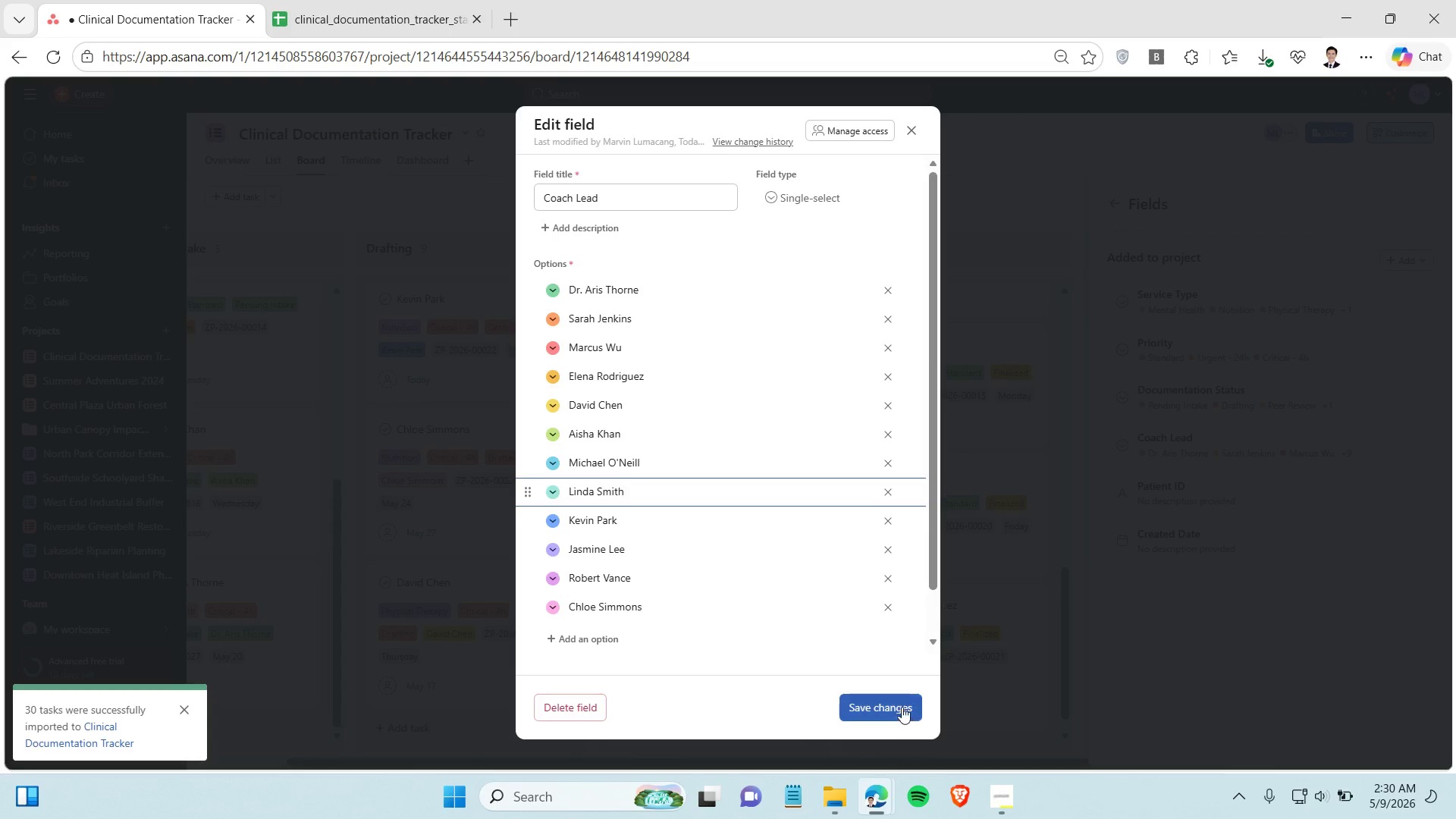 
left_click([900, 705])
 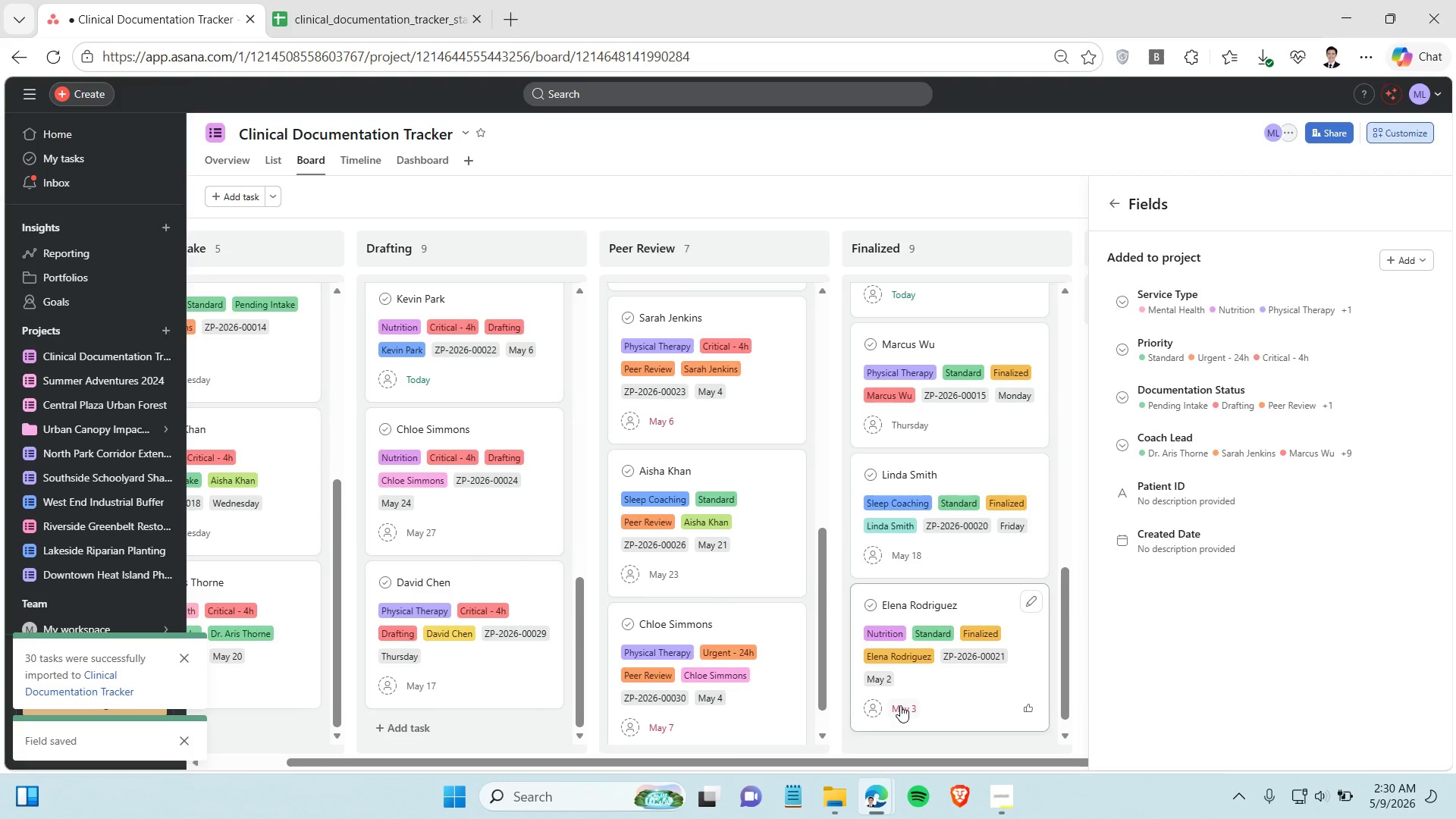 
mouse_move([912, 680])
 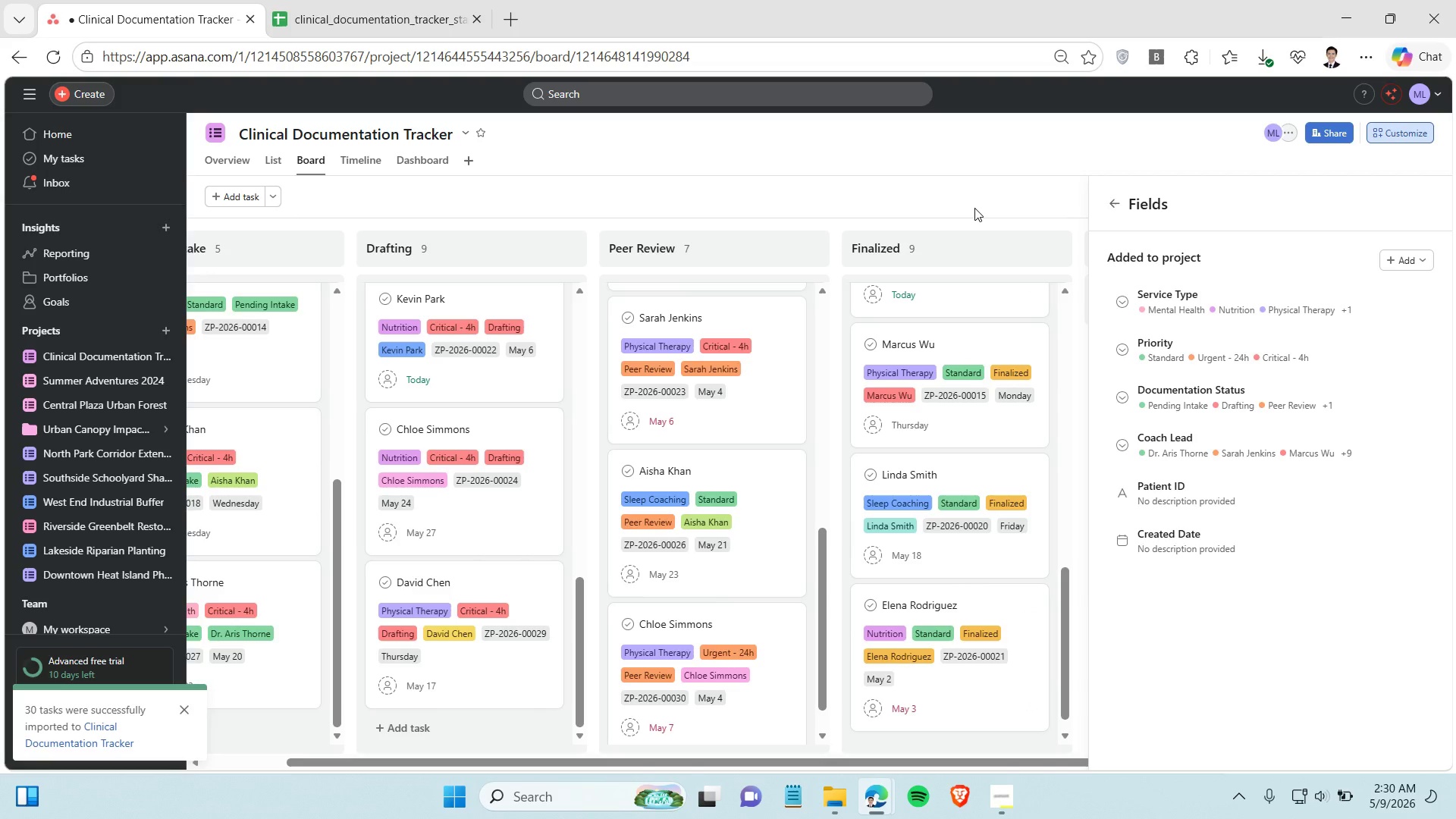 
left_click([974, 208])
 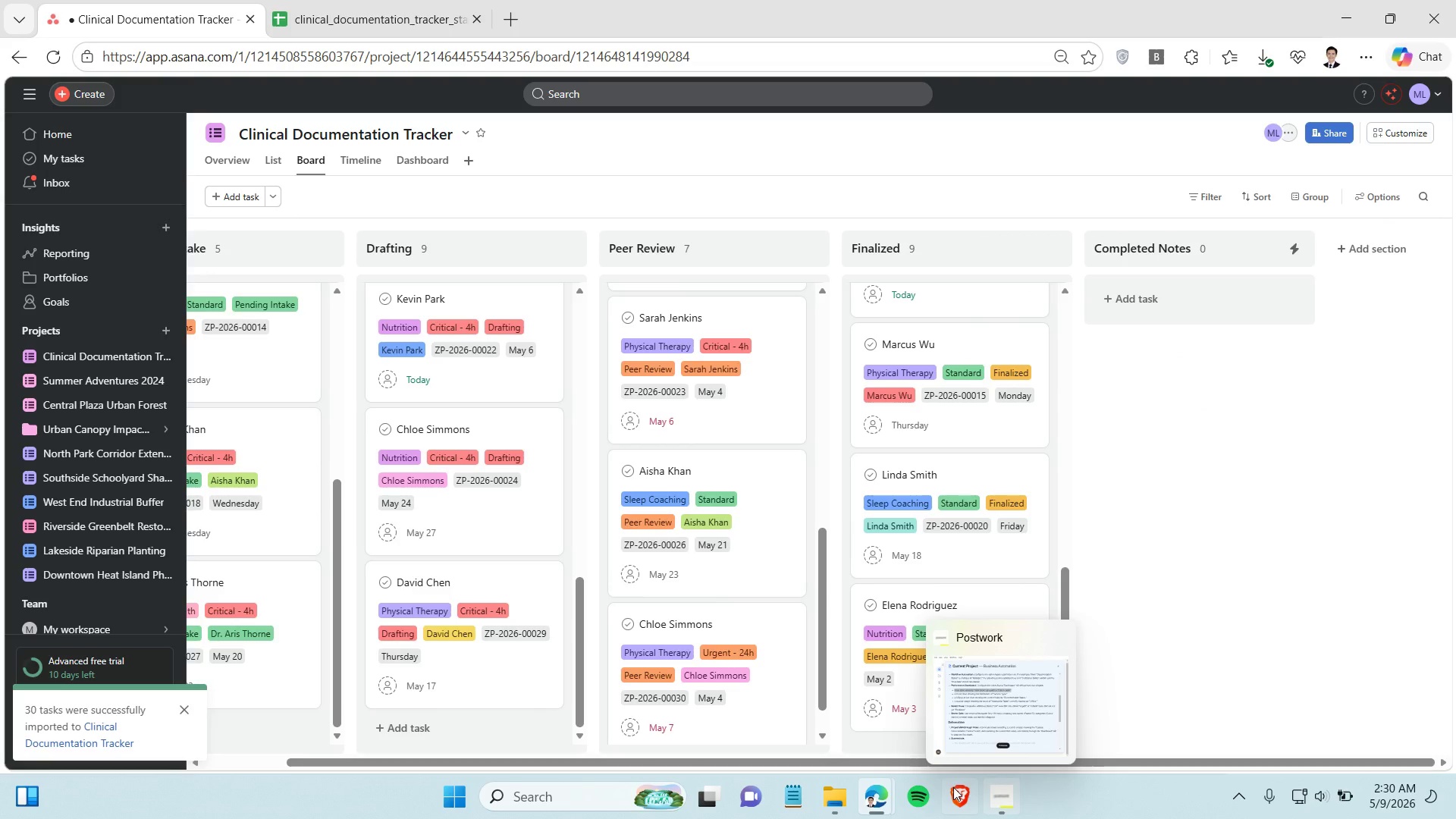 
mouse_move([378, 174])
 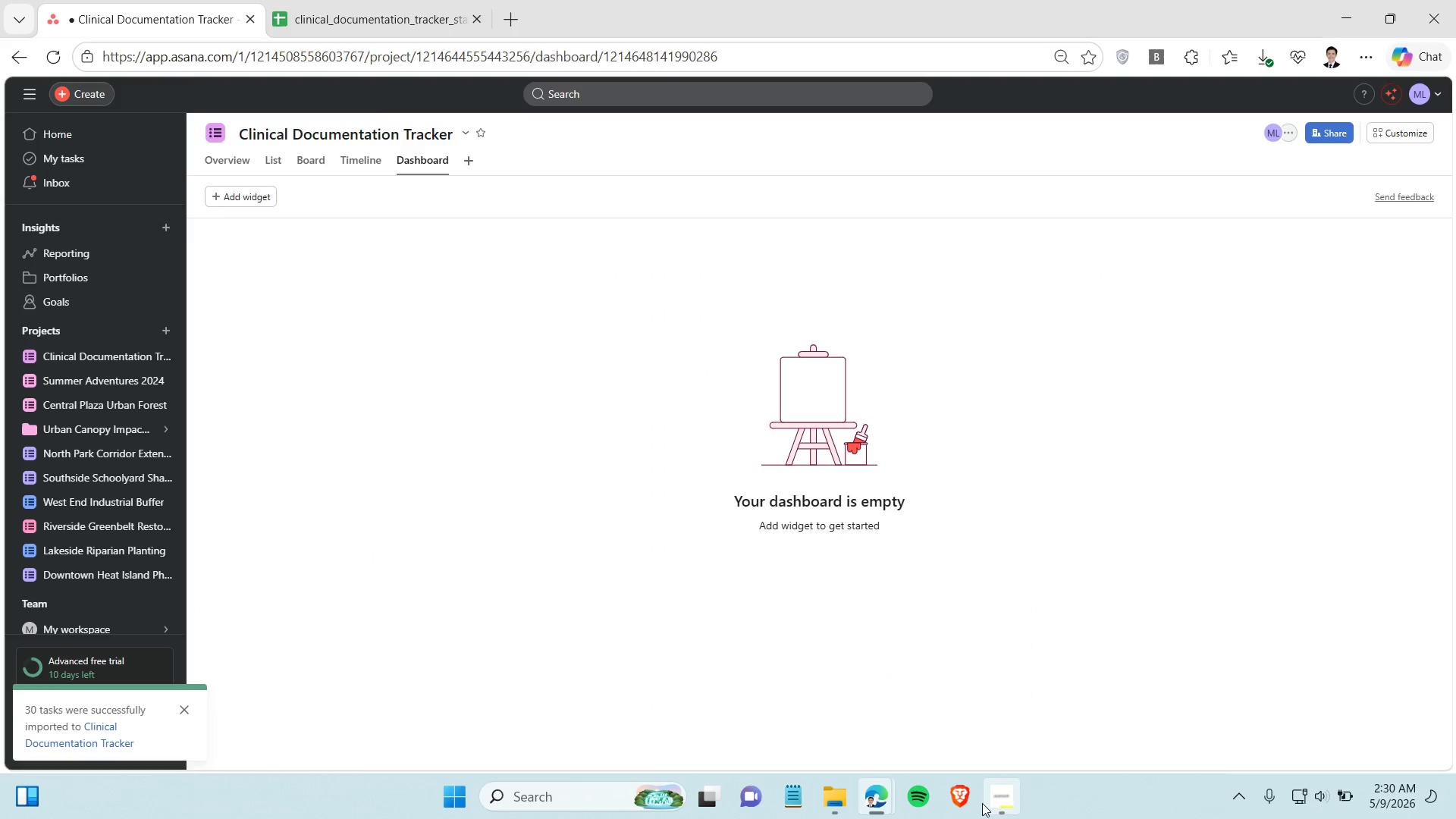 
left_click([982, 803])